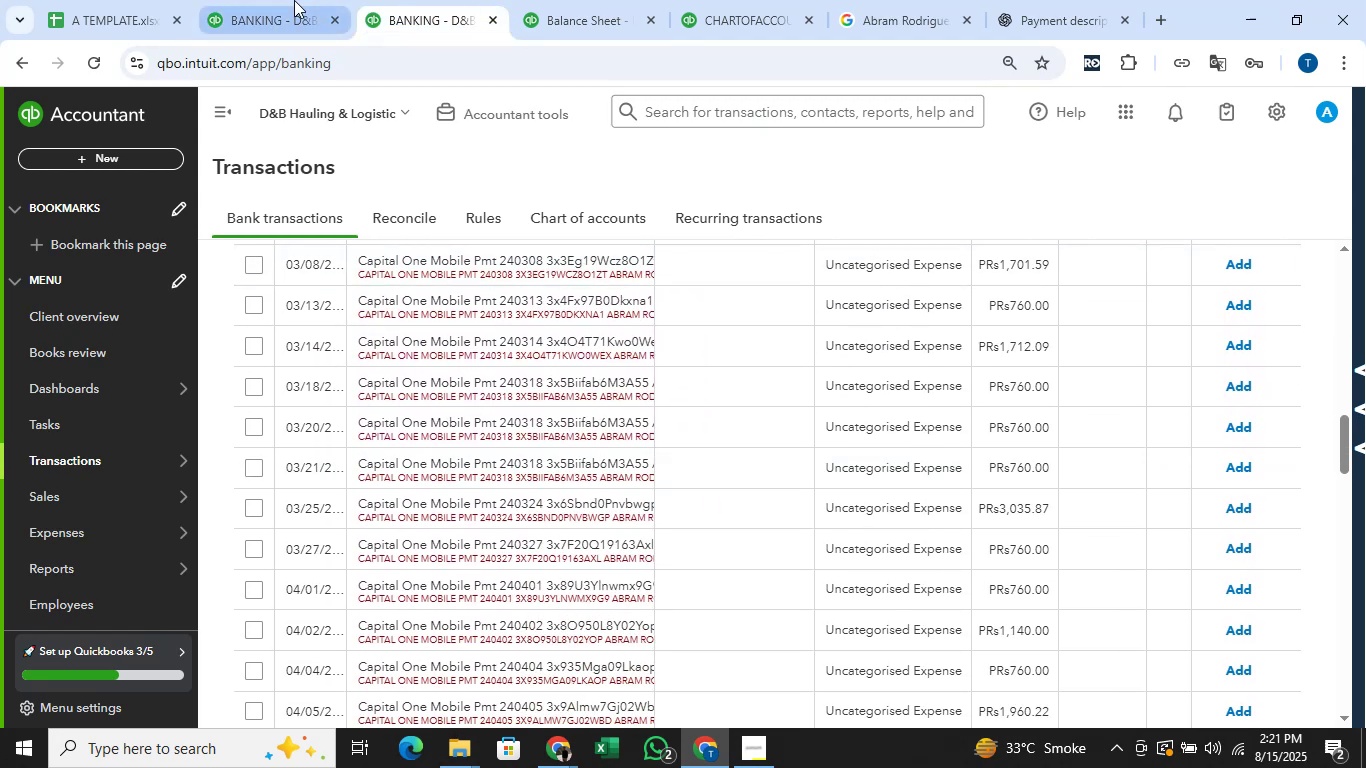 
left_click([294, 0])
 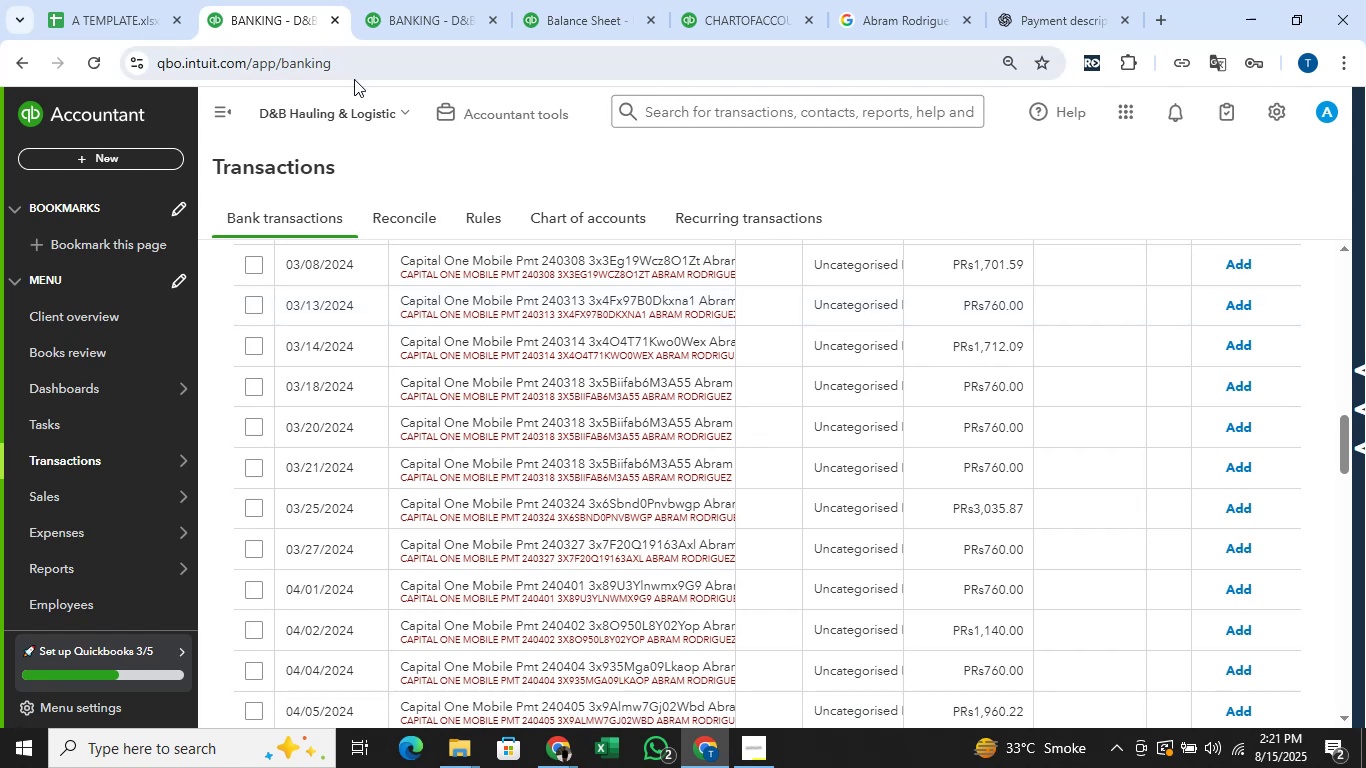 
scroll: coordinate [462, 431], scroll_direction: up, amount: 12.0
 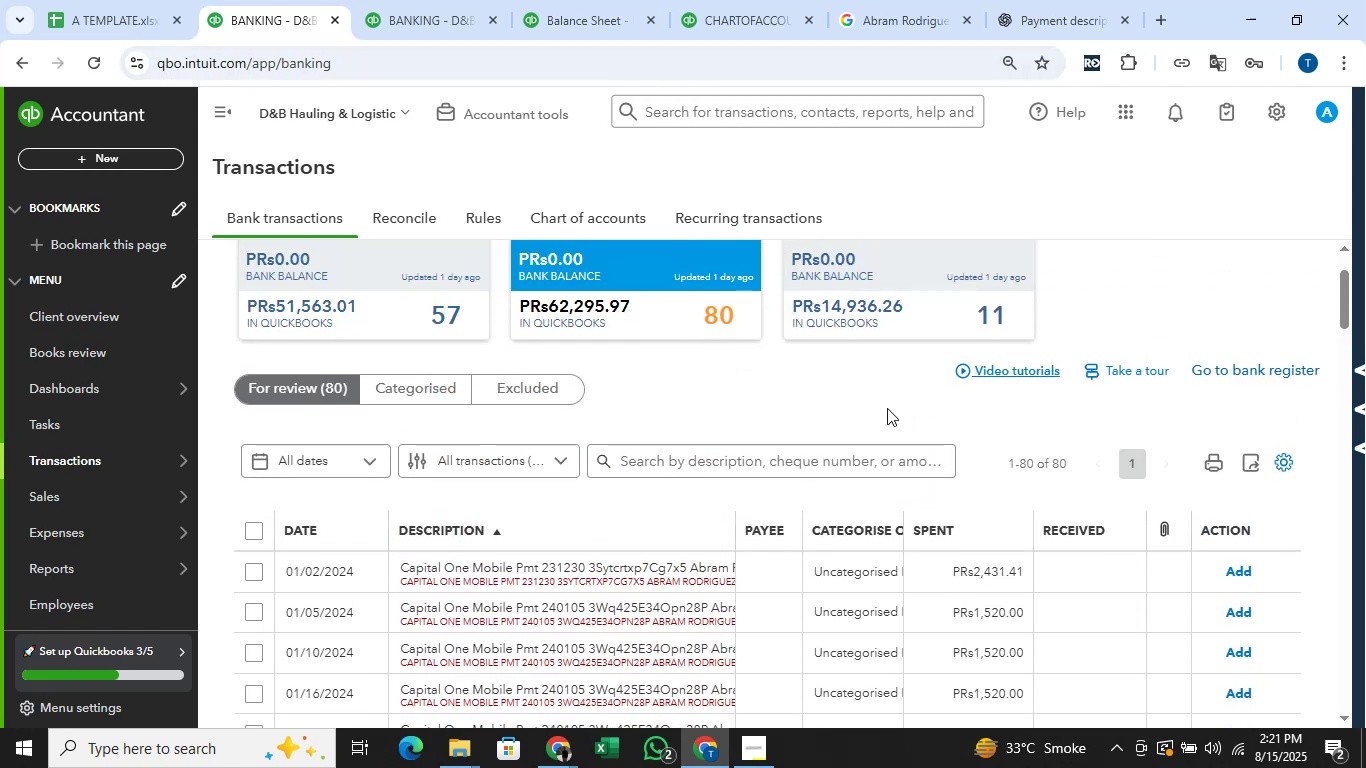 
left_click([884, 251])
 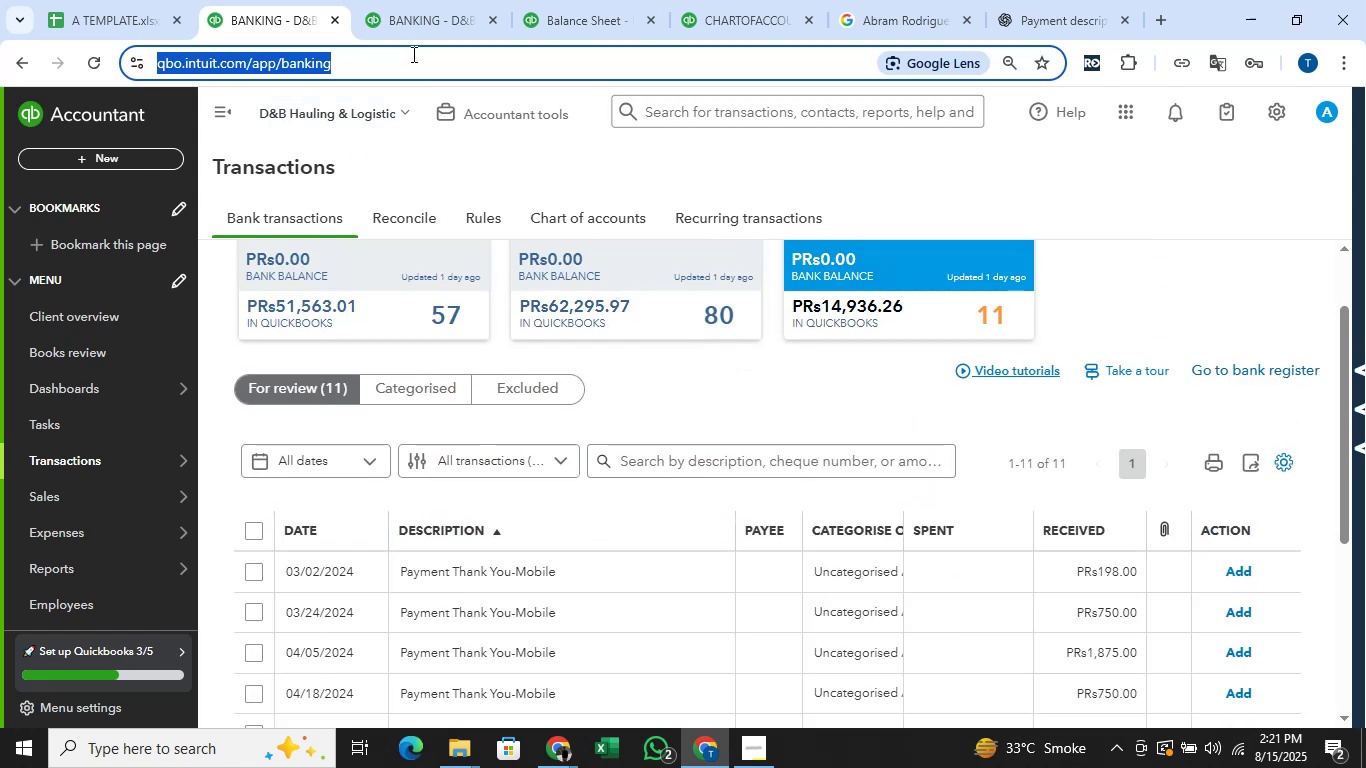 
left_click([426, 18])
 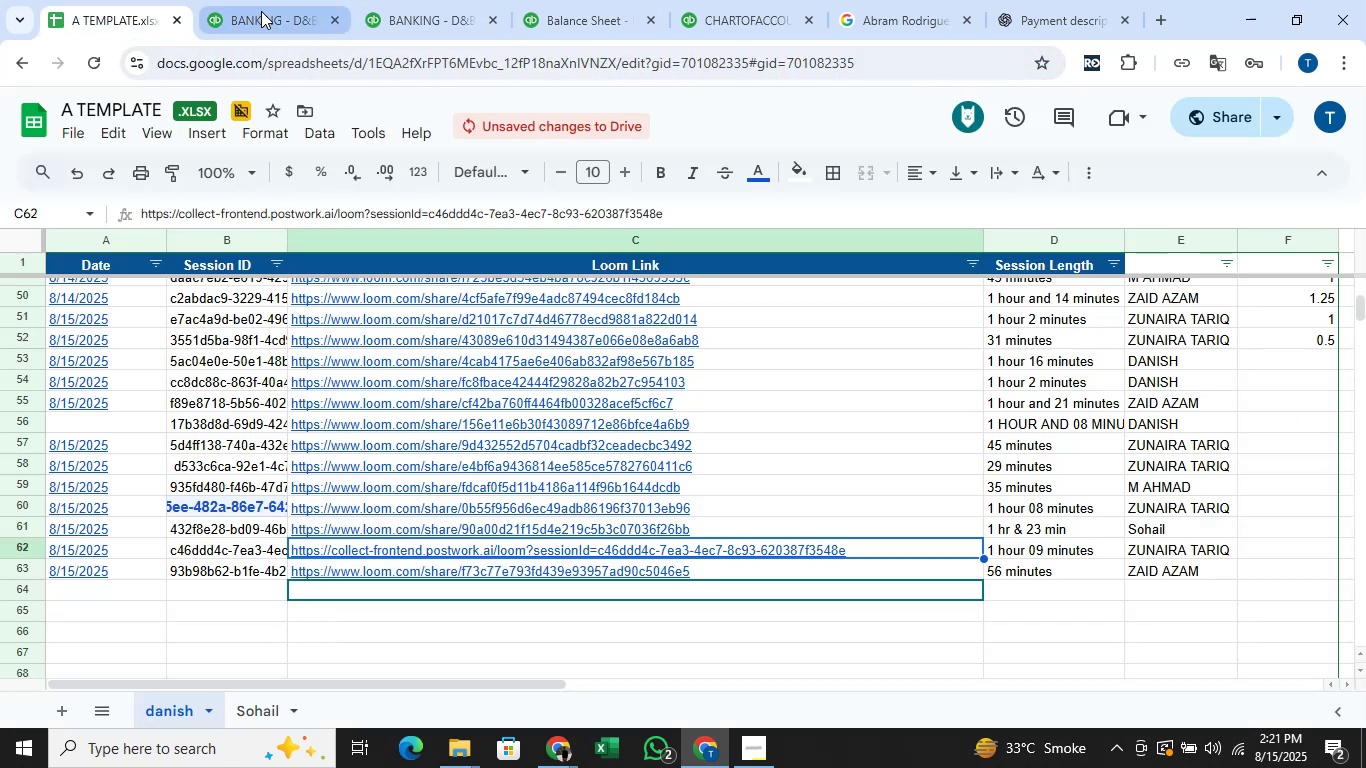 
double_click([424, 0])
 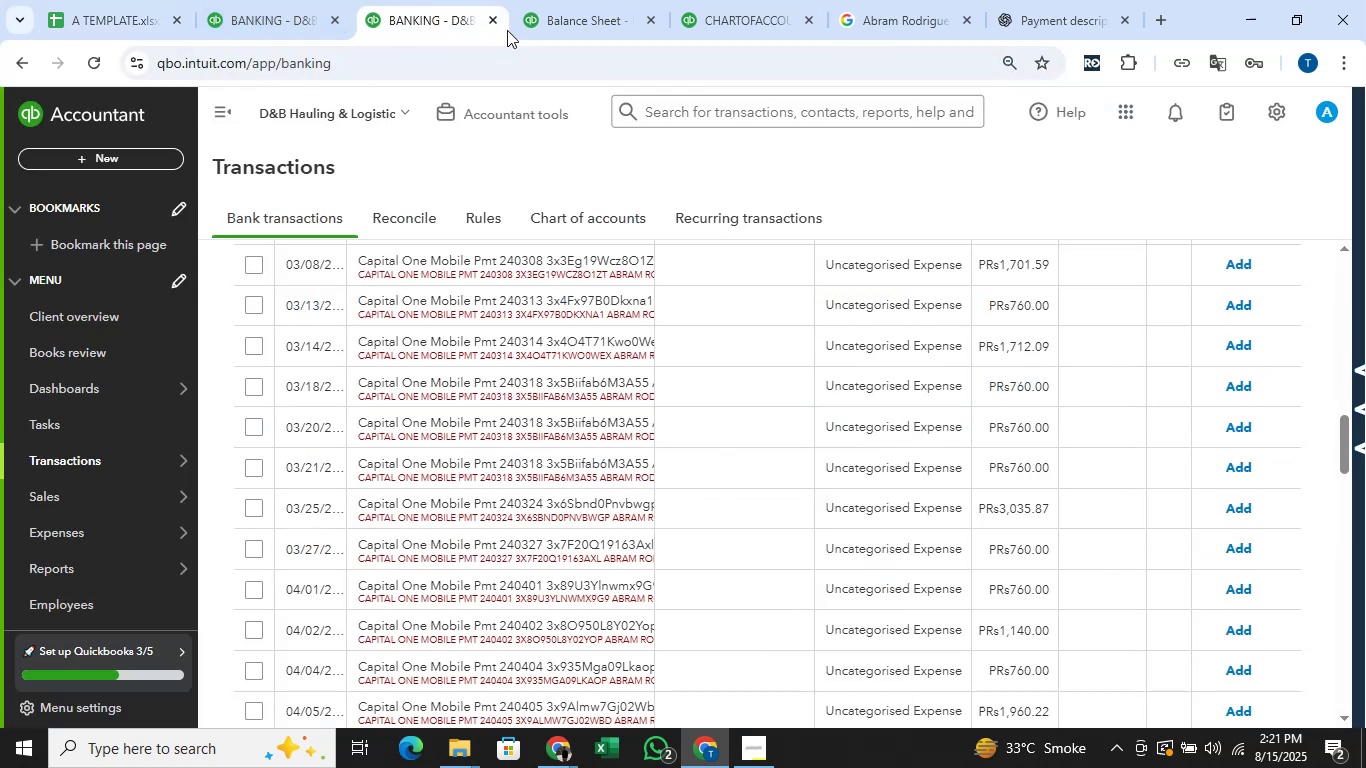 
left_click_drag(start_coordinate=[228, 0], to_coordinate=[356, 0])
 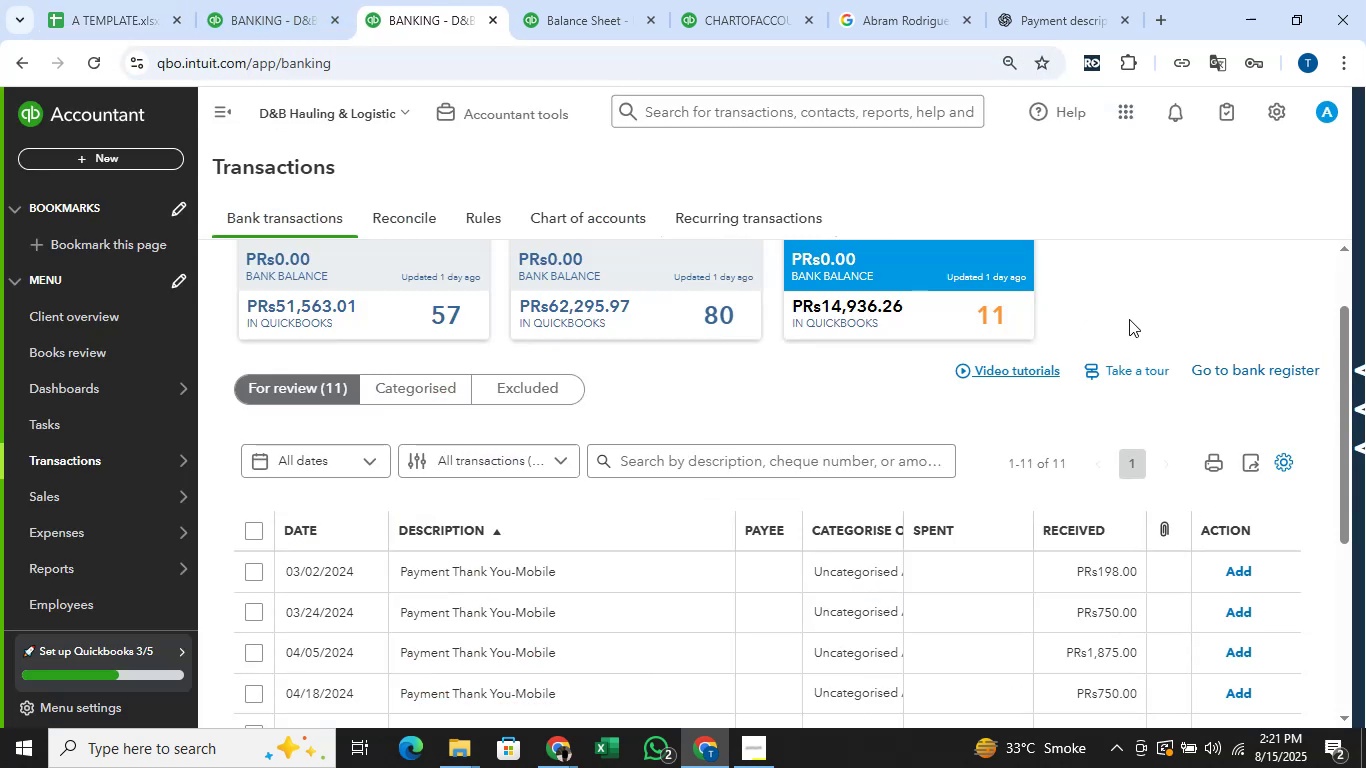 
scroll: coordinate [1131, 320], scroll_direction: down, amount: 1.0
 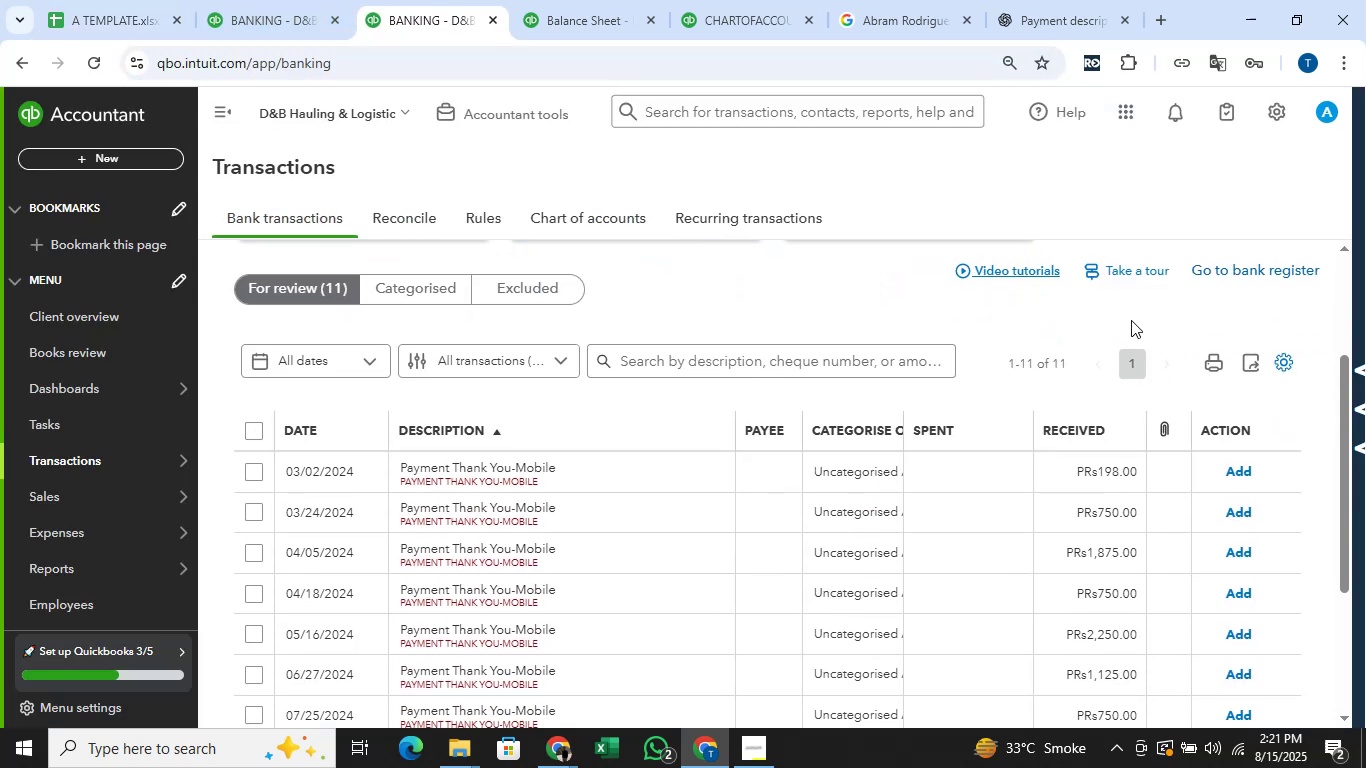 
scroll: coordinate [1131, 320], scroll_direction: up, amount: 1.0
 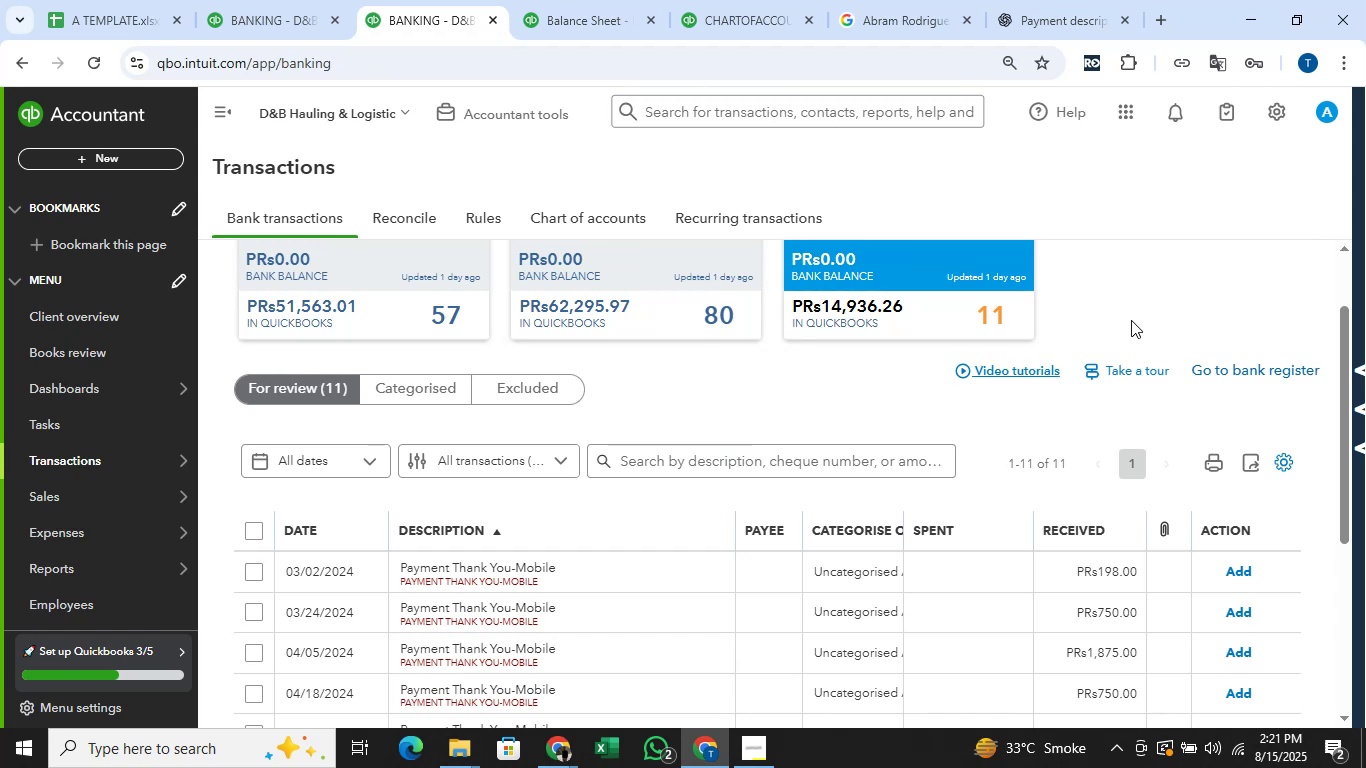 
scroll: coordinate [1131, 320], scroll_direction: down, amount: 2.0
 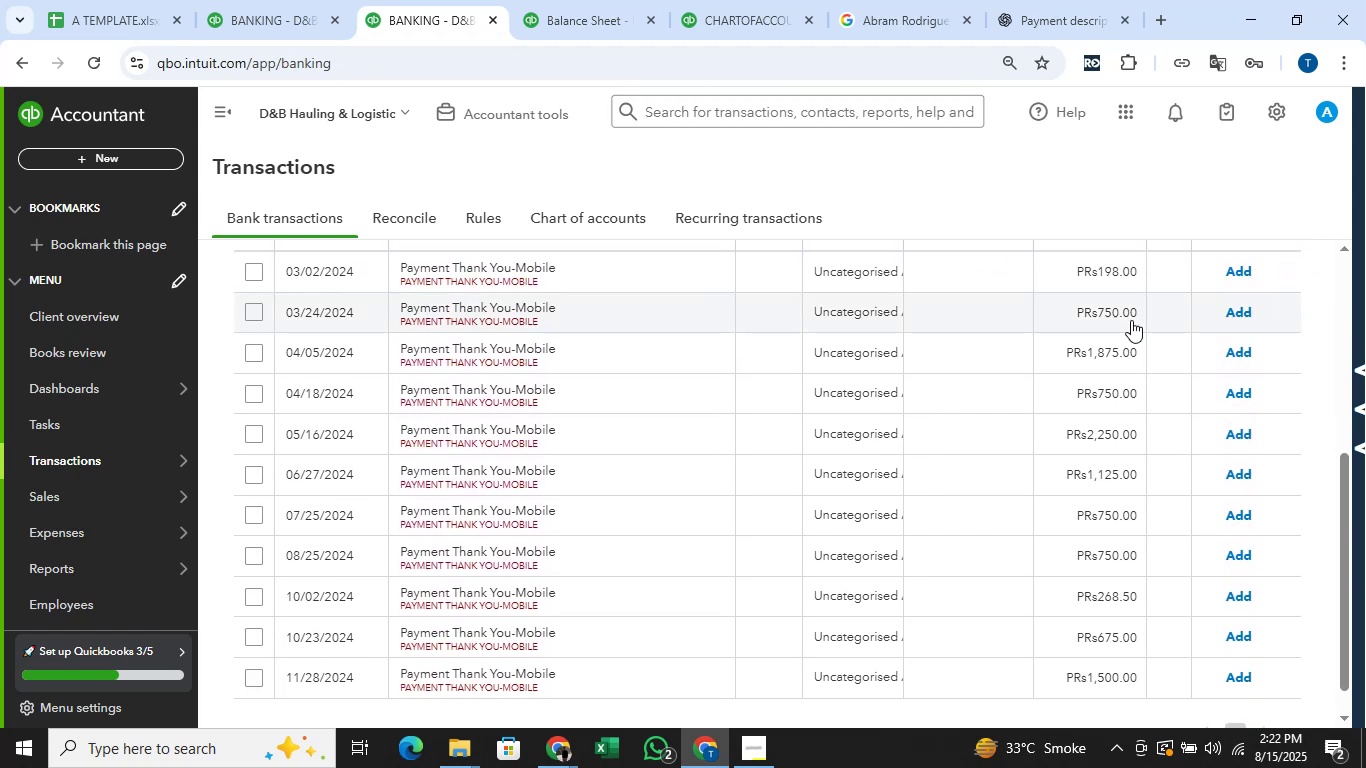 
scroll: coordinate [1131, 320], scroll_direction: up, amount: 1.0
 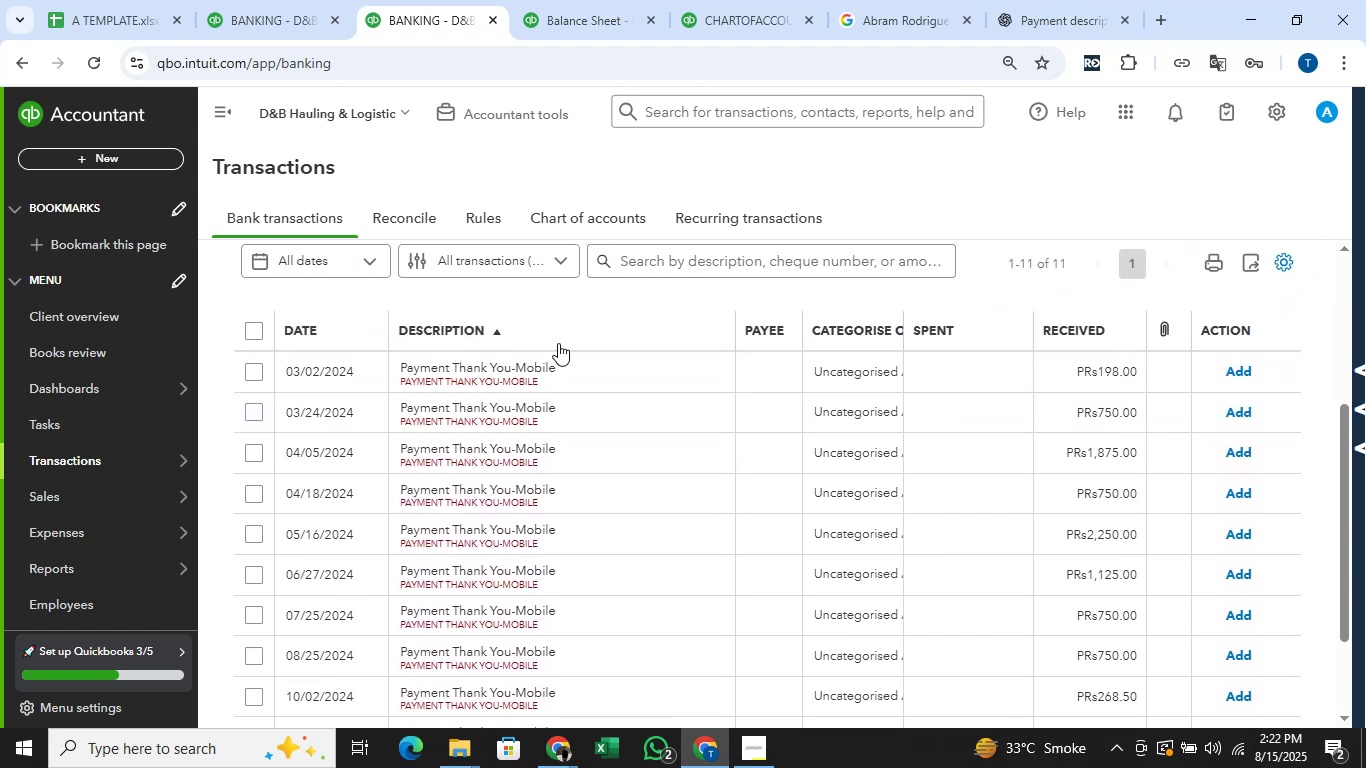 
left_click_drag(start_coordinate=[567, 359], to_coordinate=[412, 349])
 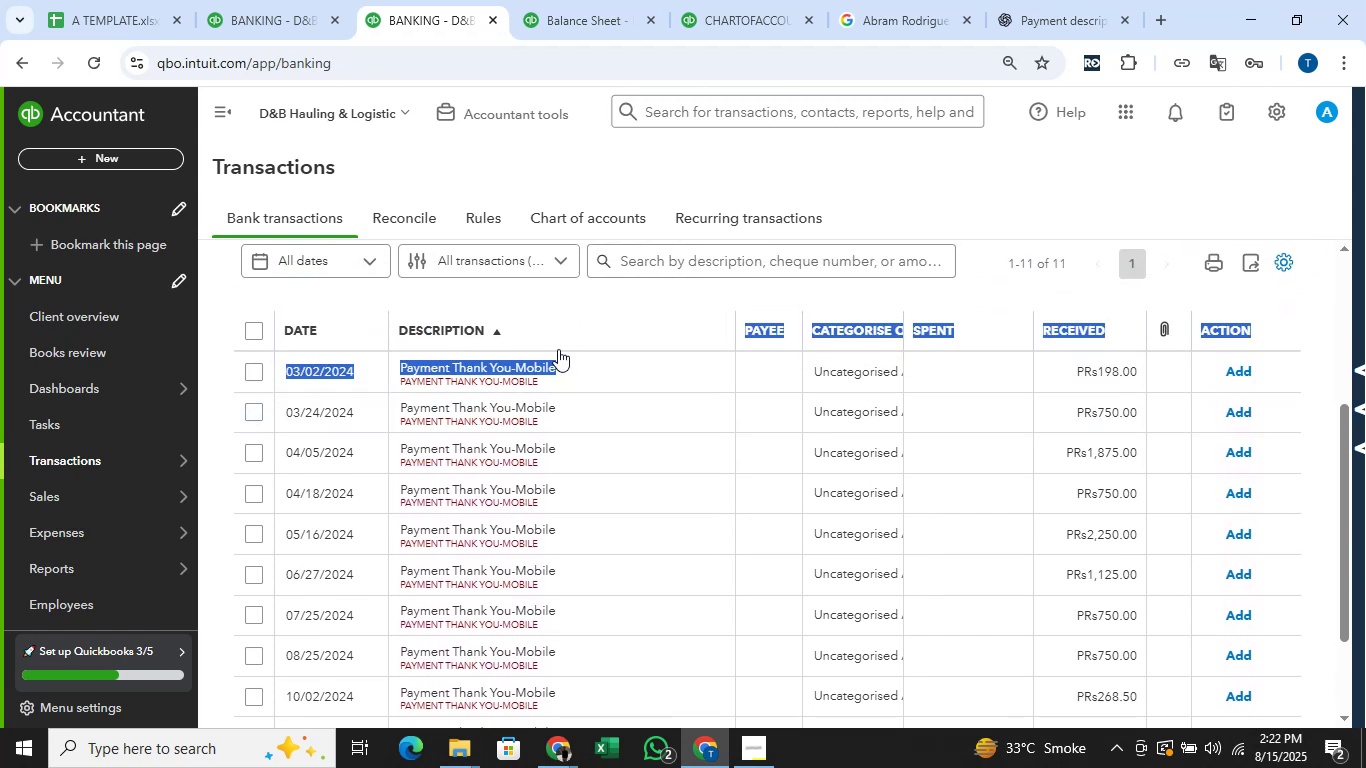 
left_click([552, 372])
 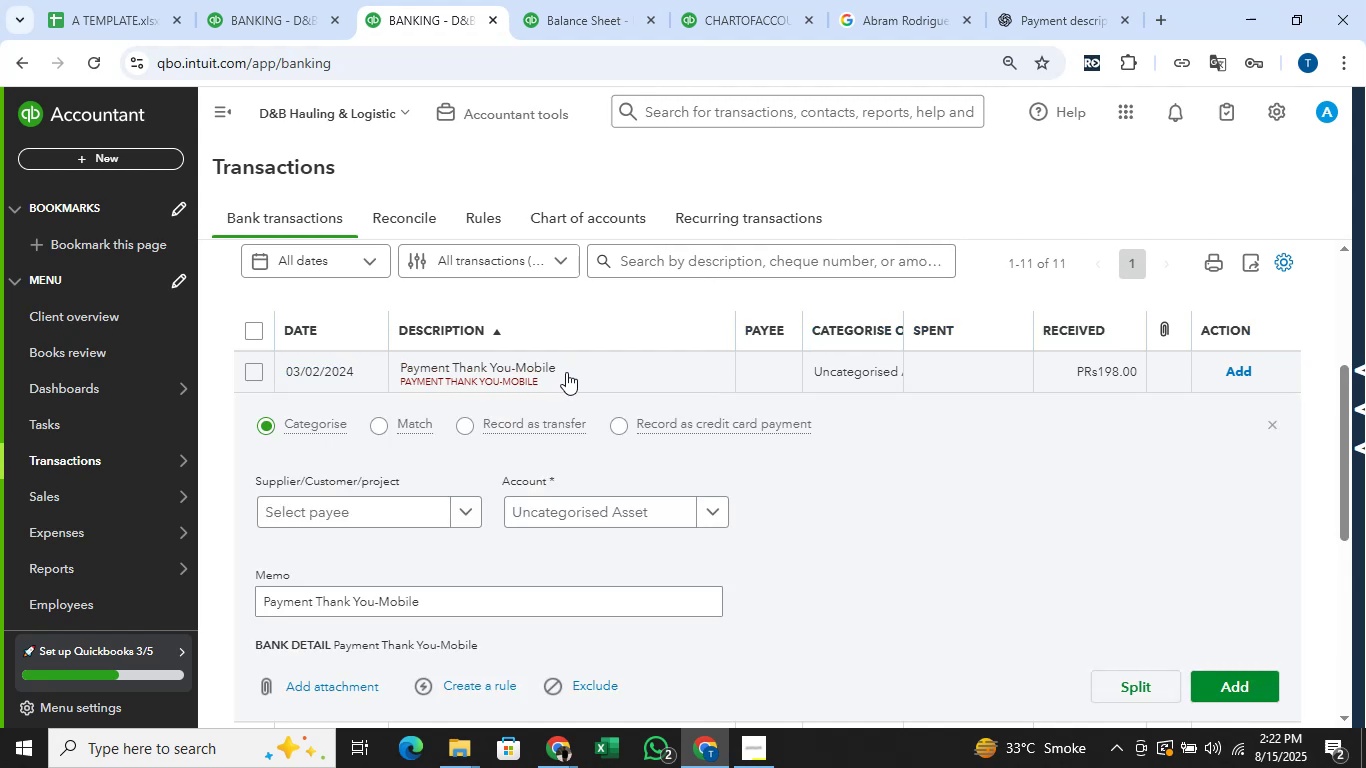 
left_click_drag(start_coordinate=[568, 370], to_coordinate=[452, 362])
 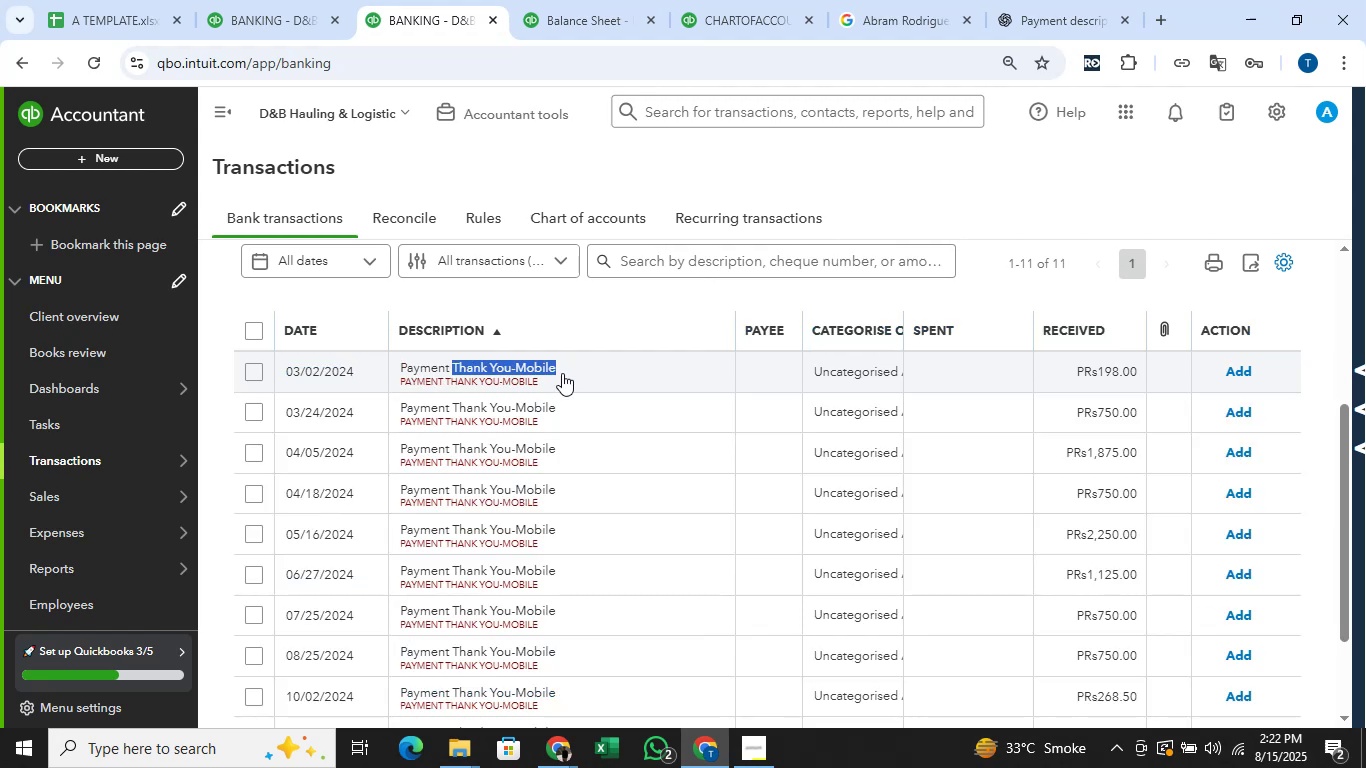 
left_click_drag(start_coordinate=[570, 368], to_coordinate=[511, 365])
 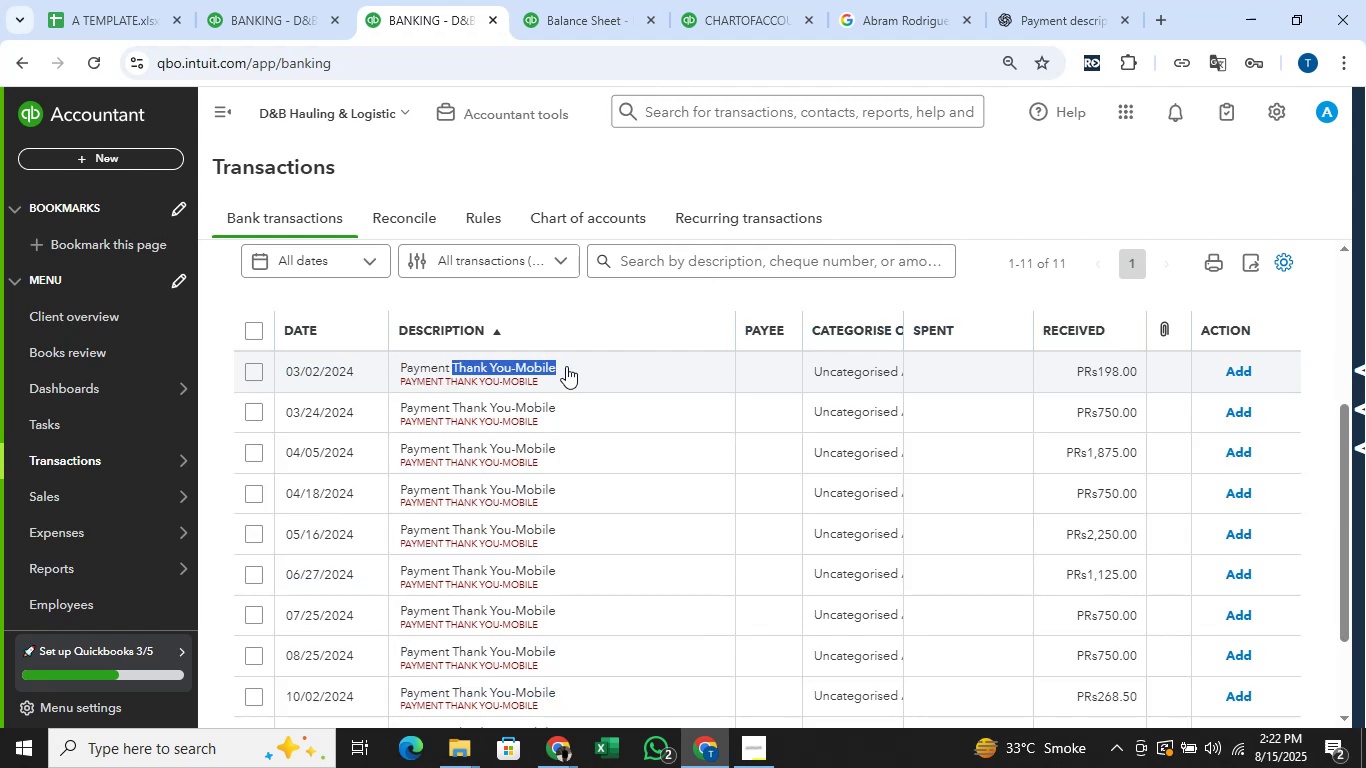 
left_click([566, 366])
 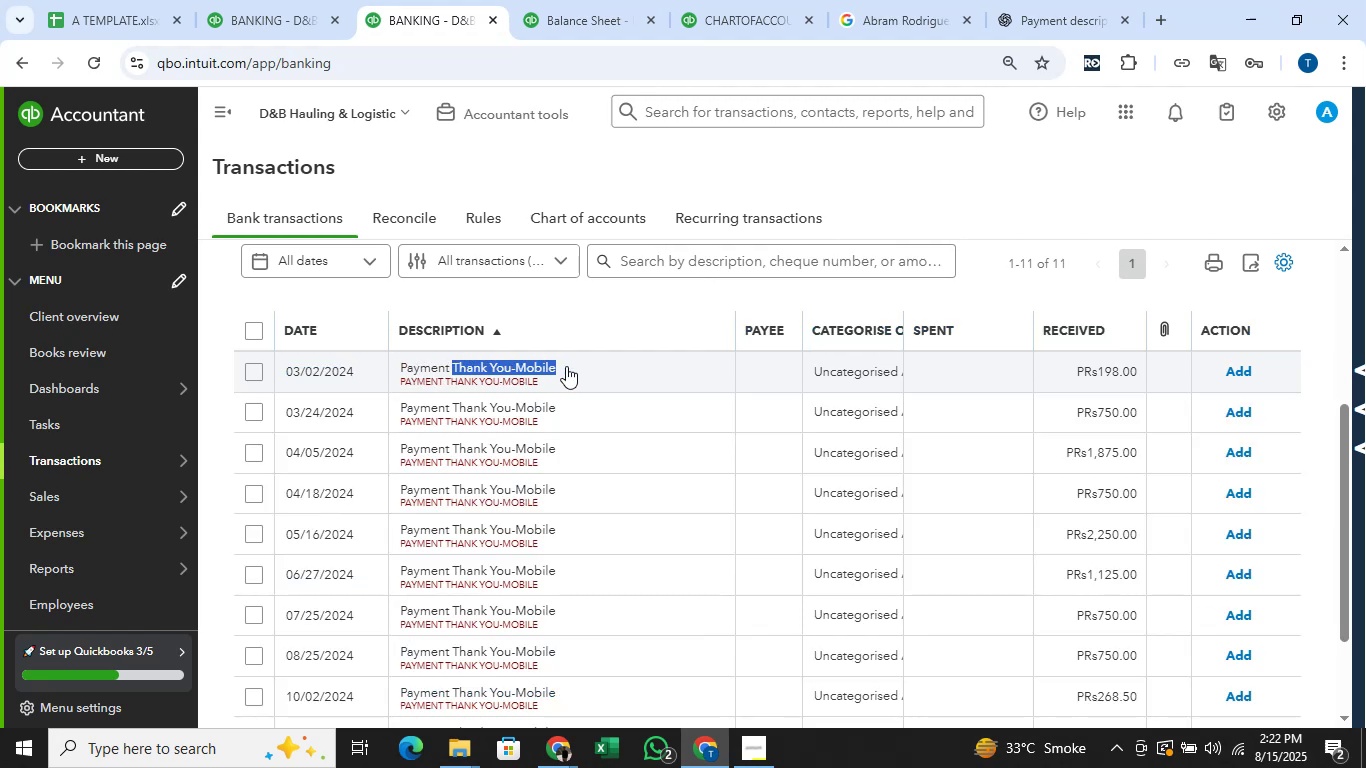 
left_click_drag(start_coordinate=[566, 366], to_coordinate=[406, 359])
 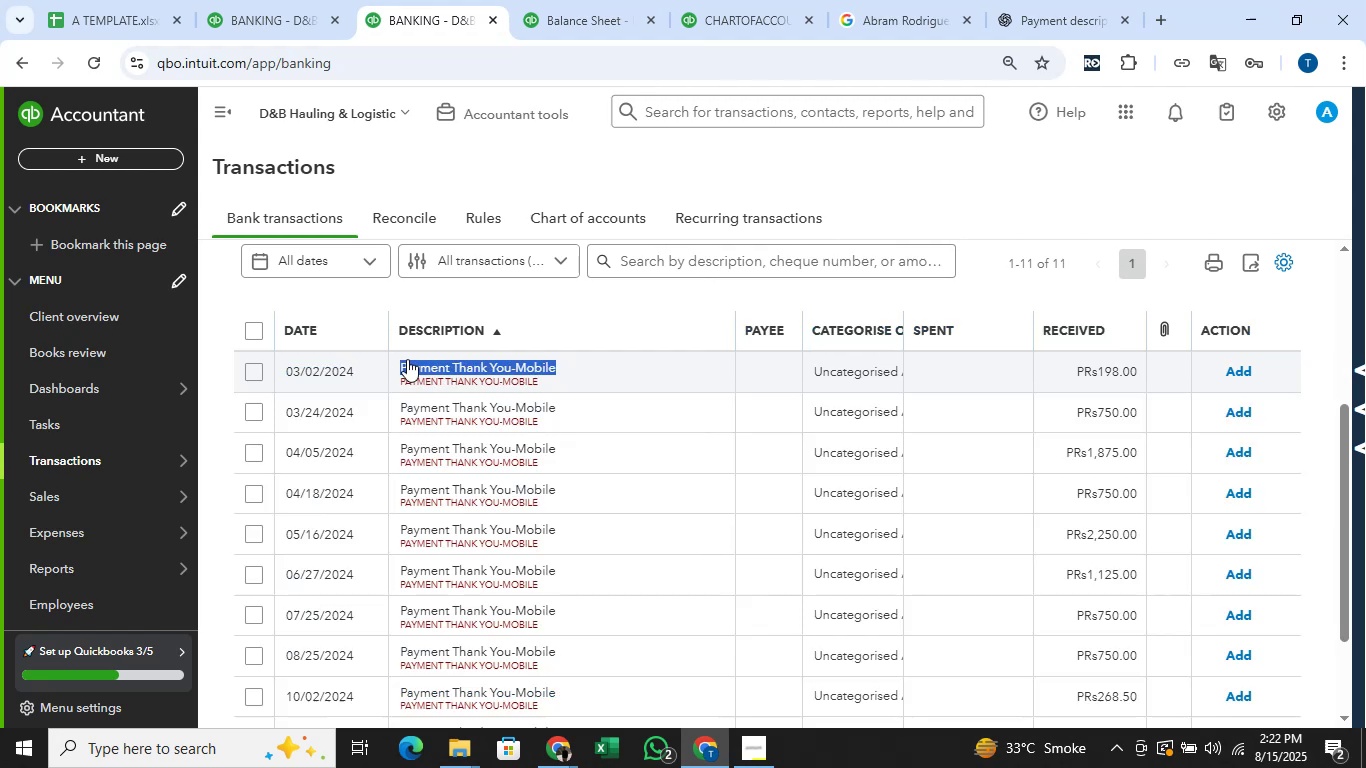 
key(Control+C)
 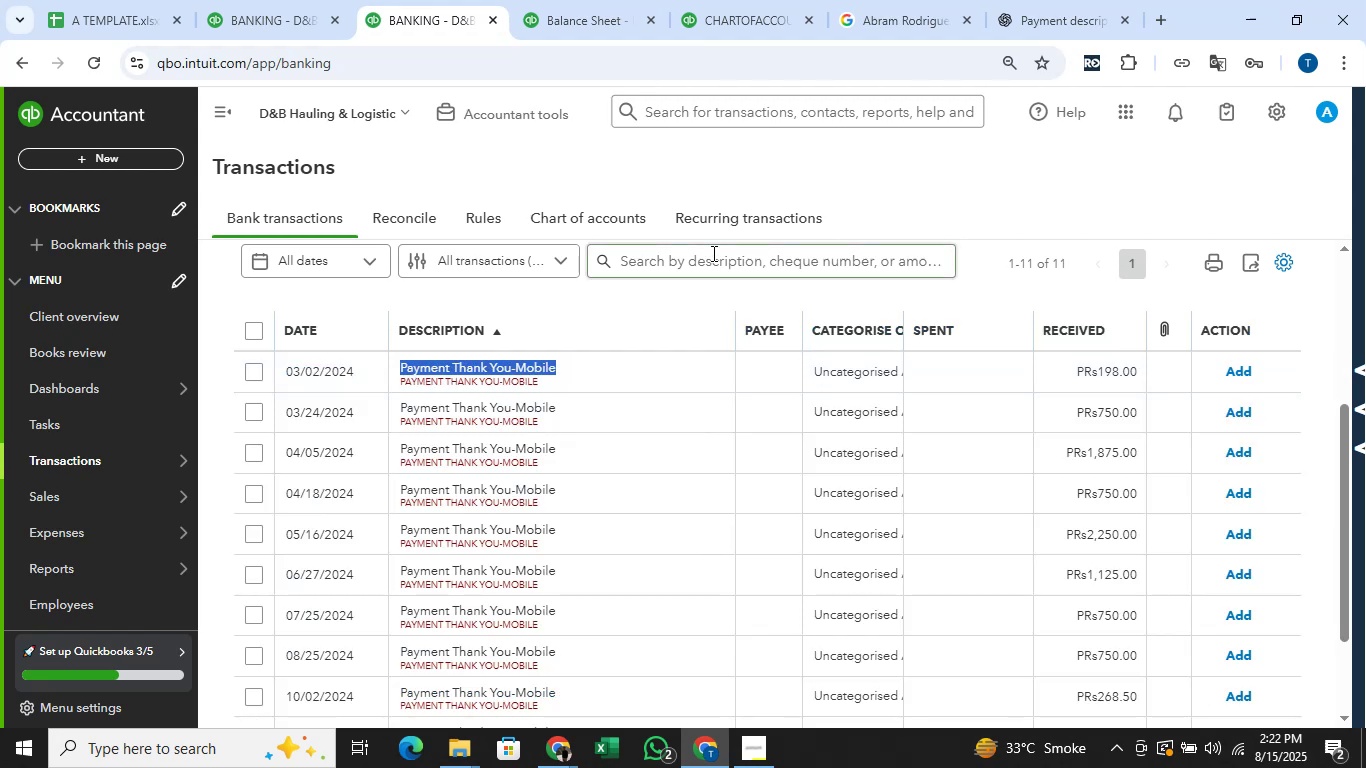 
left_click([712, 253])
 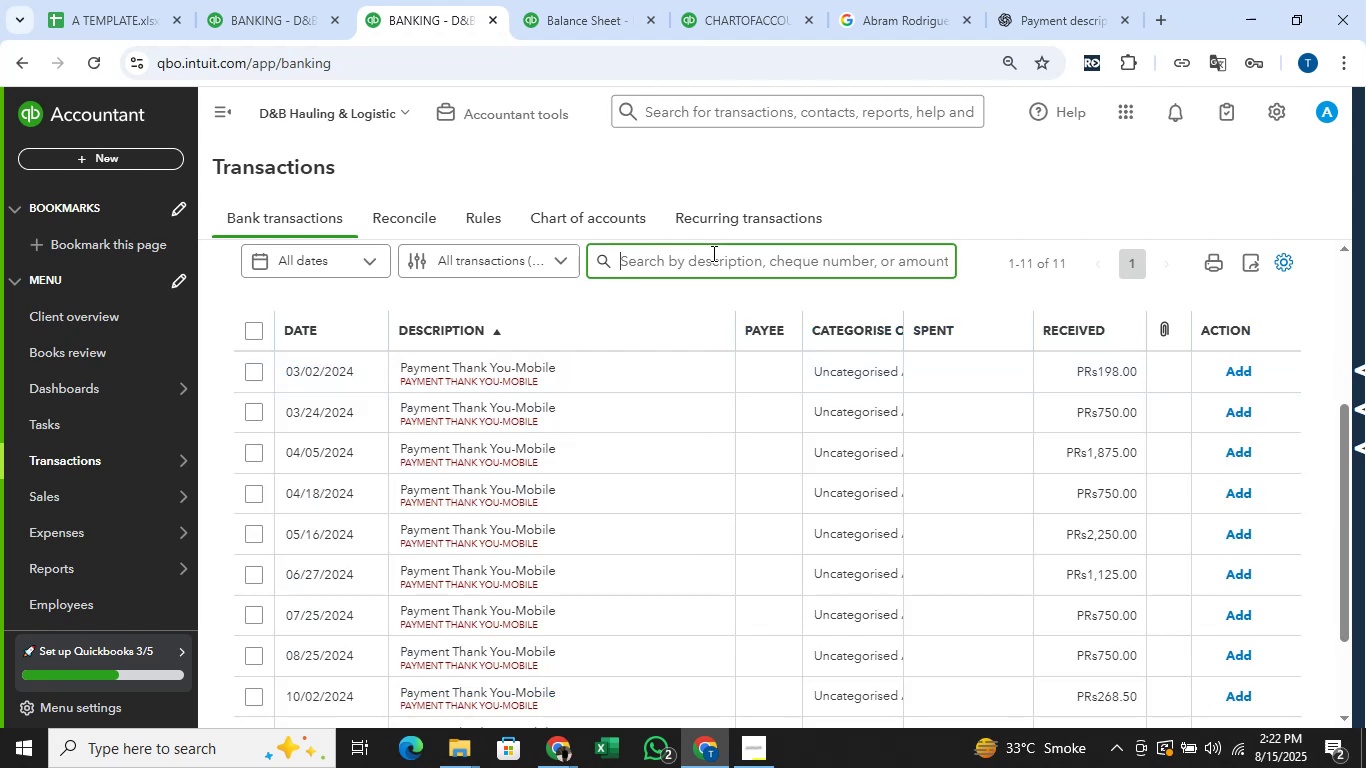 
key(Control+V)
 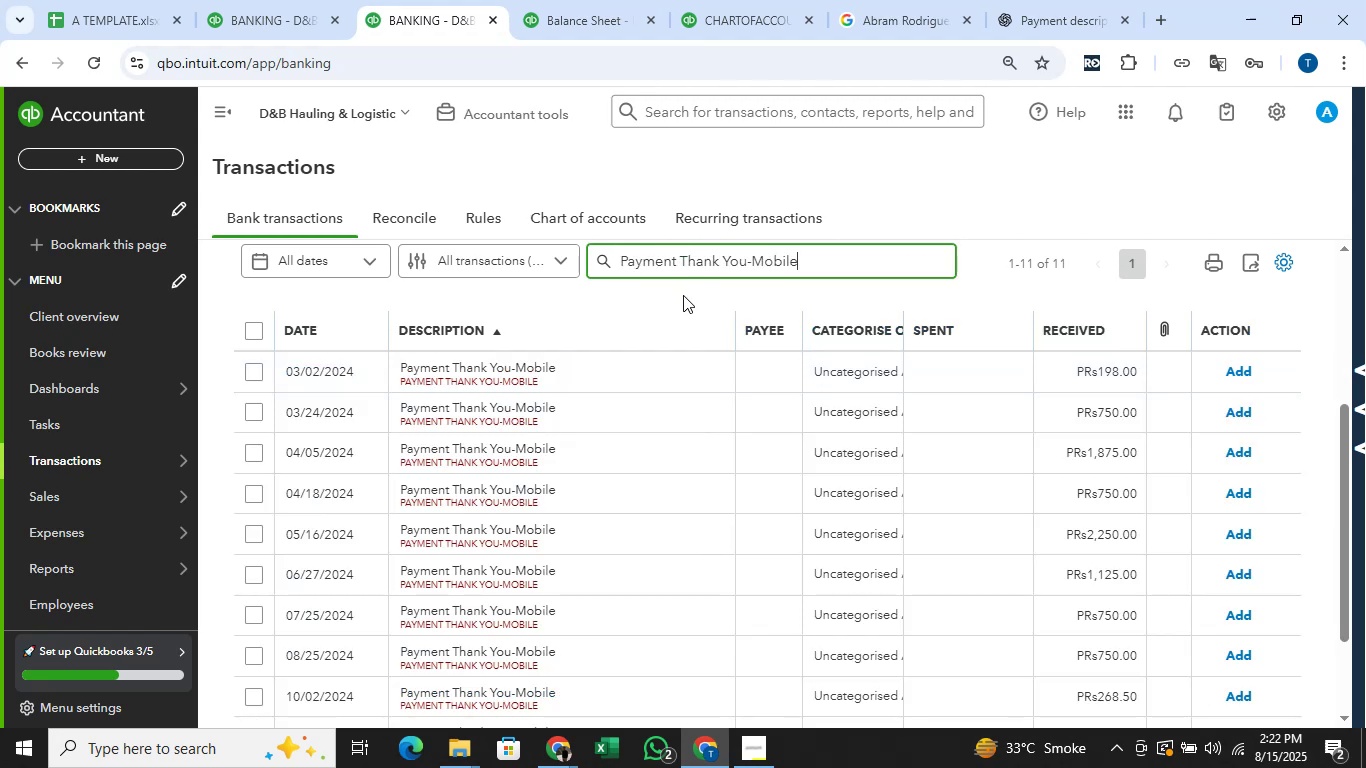 
key(Enter)
 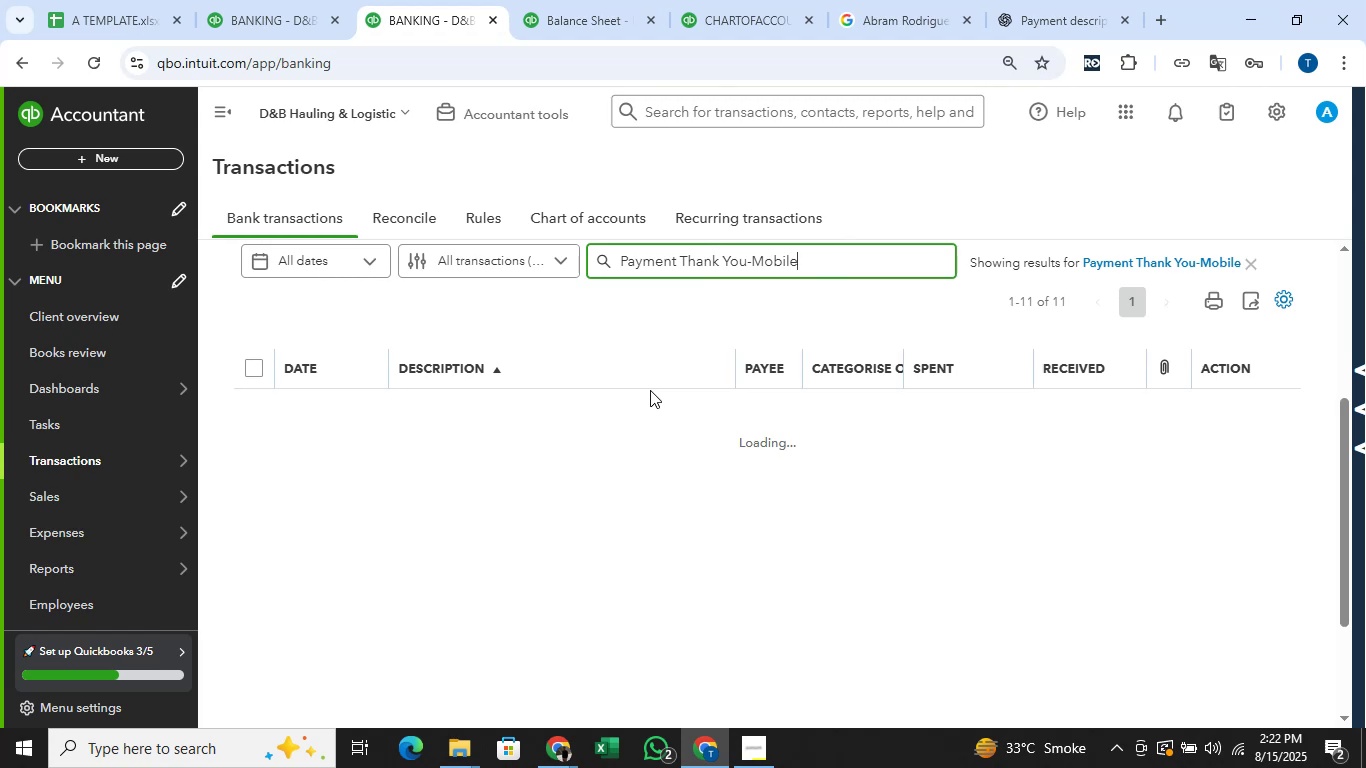 
scroll: coordinate [650, 390], scroll_direction: up, amount: 1.0
 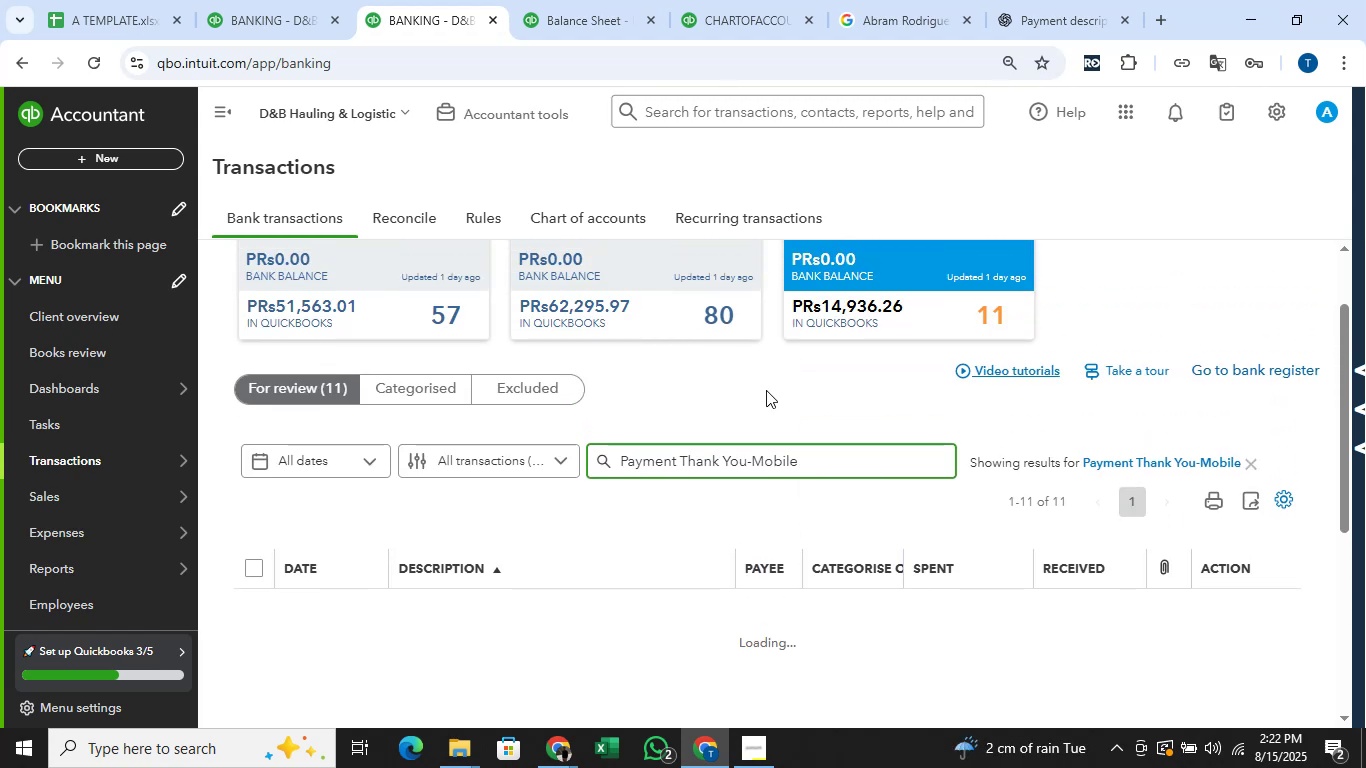 
scroll: coordinate [766, 390], scroll_direction: down, amount: 1.0
 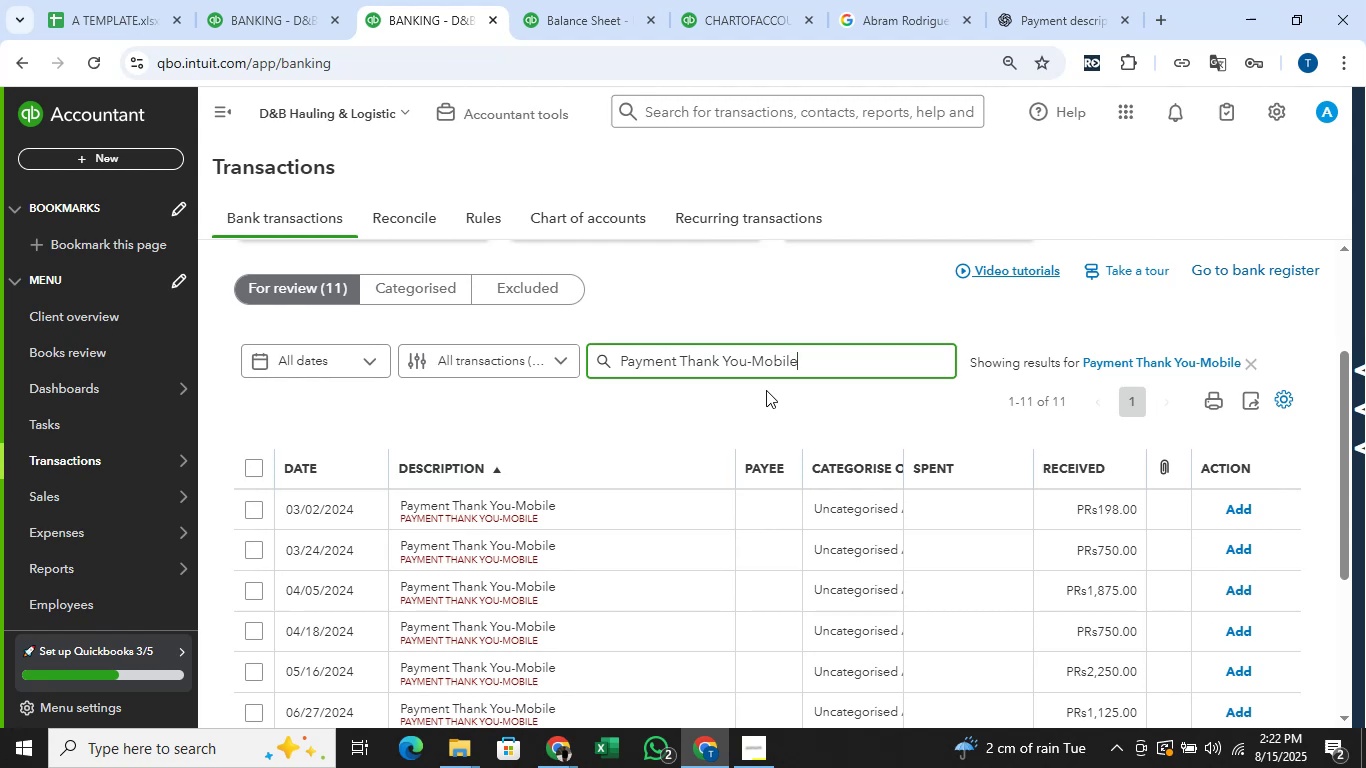 
wait(12.35)
 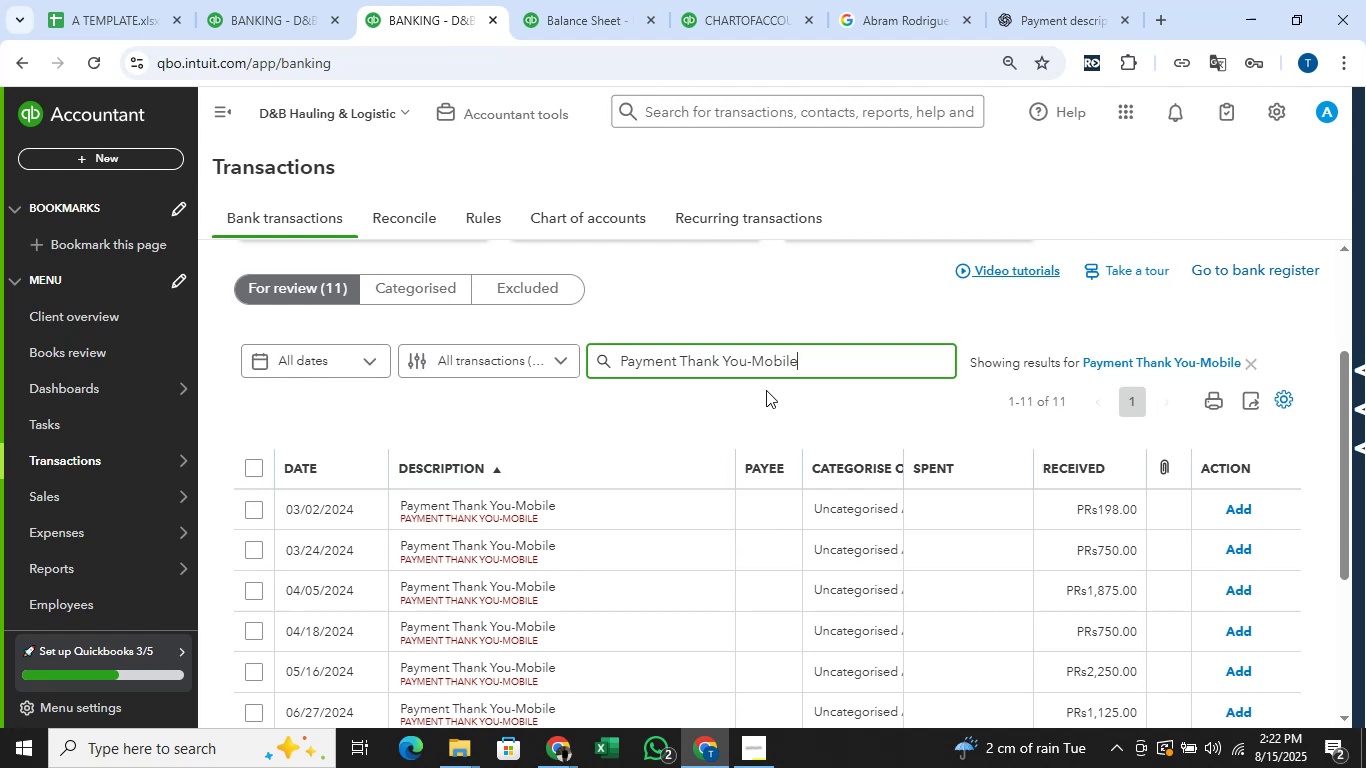 
double_click([412, 273])
 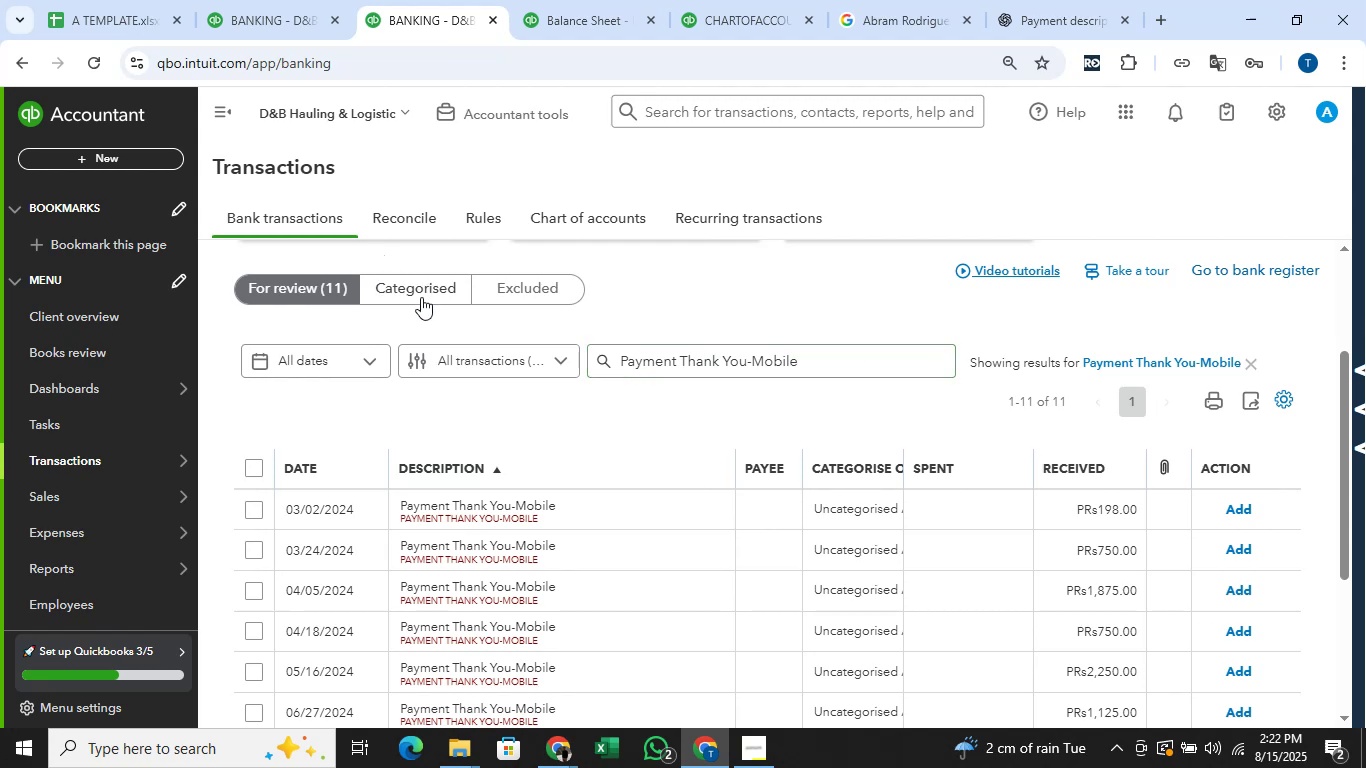 
left_click([421, 297])
 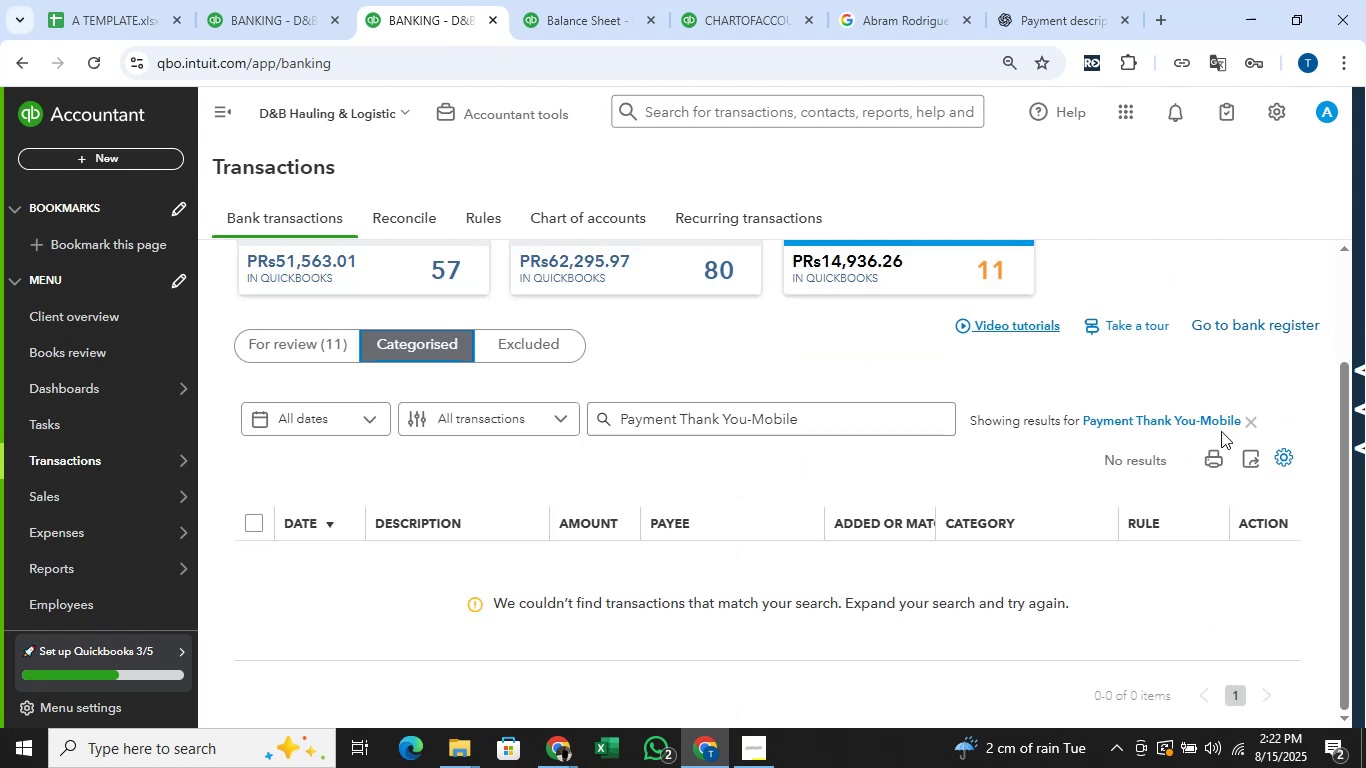 
left_click([1252, 422])
 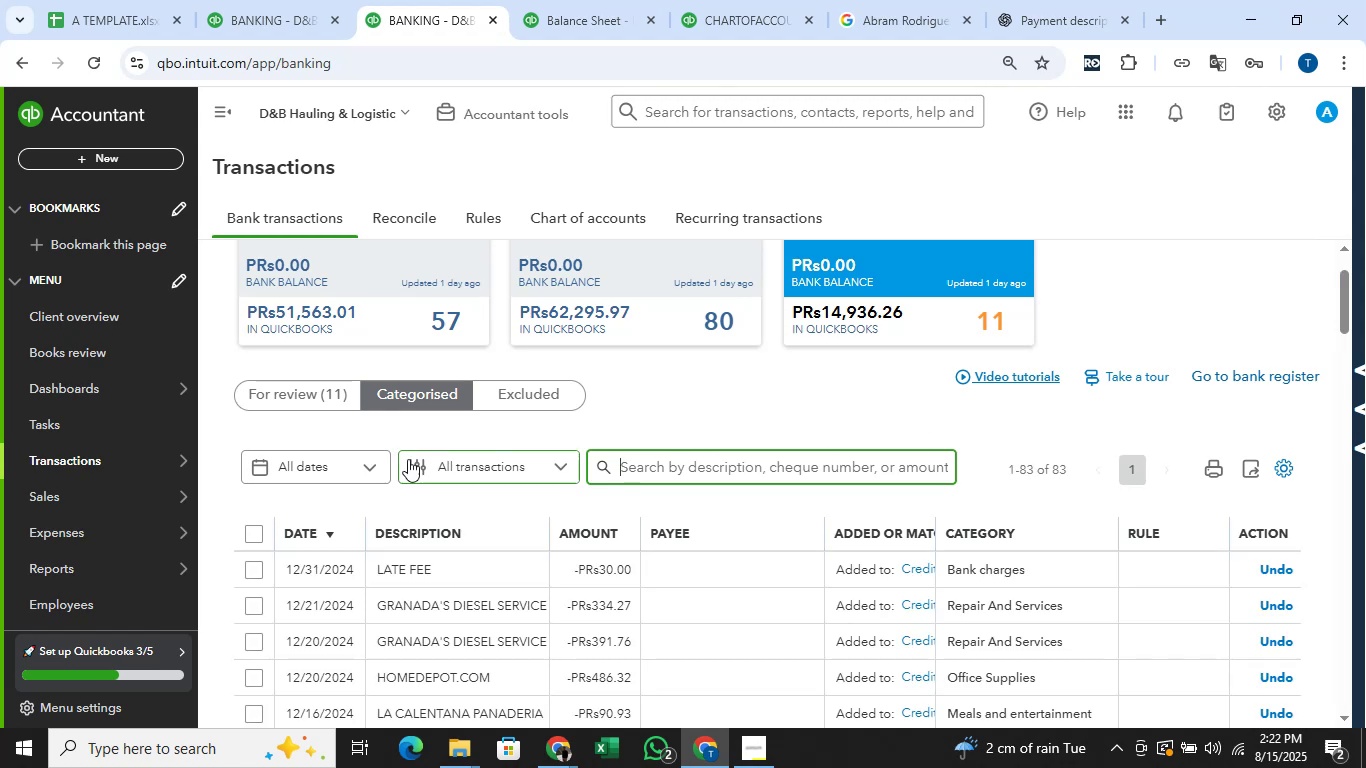 
left_click([282, 402])
 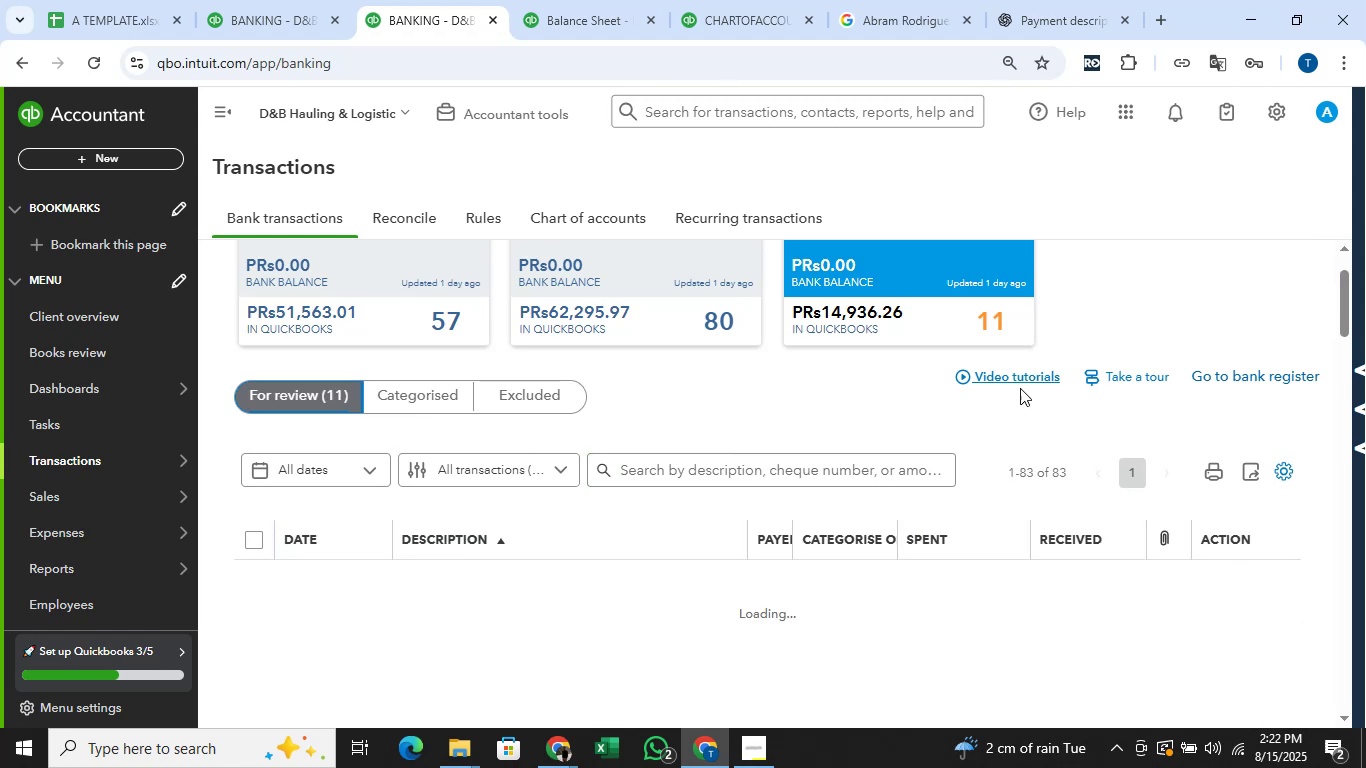 
scroll: coordinate [1048, 392], scroll_direction: down, amount: 1.0
 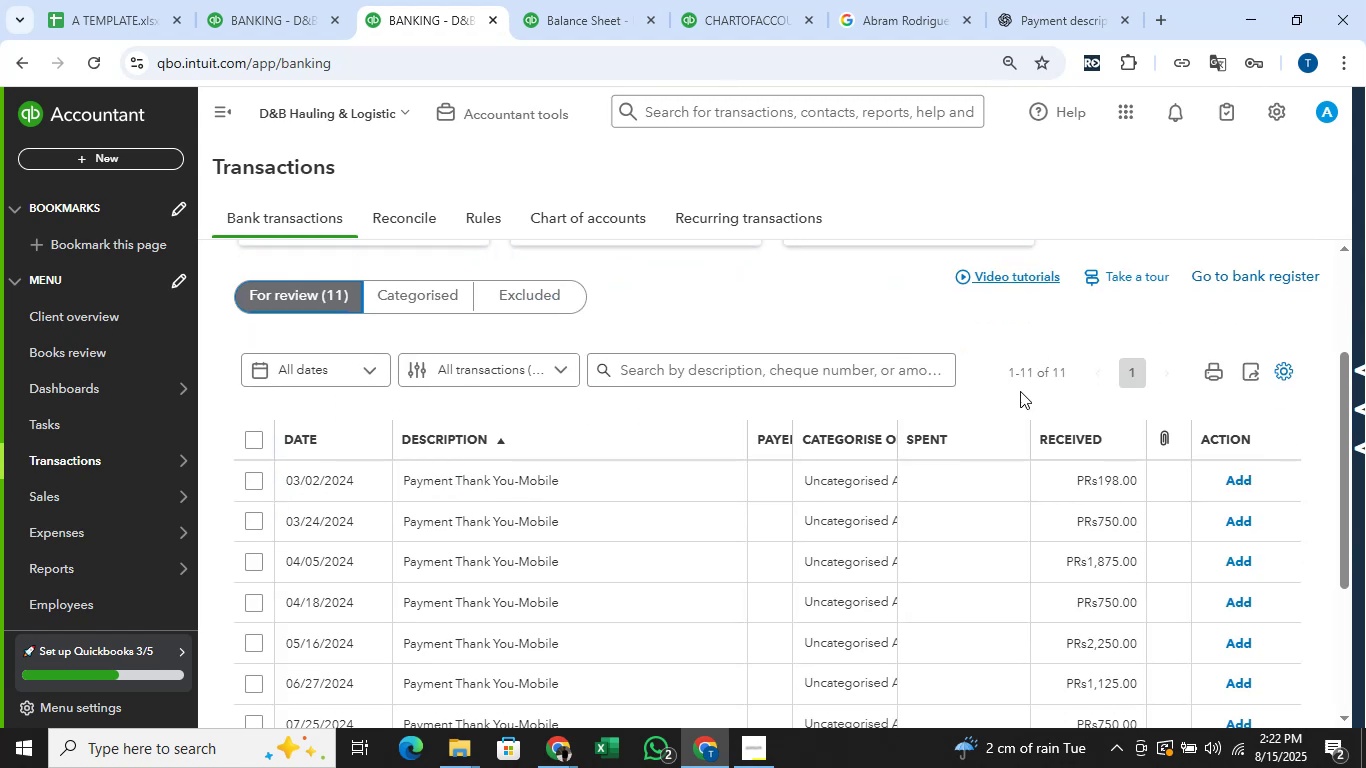 
left_click([288, 14])
 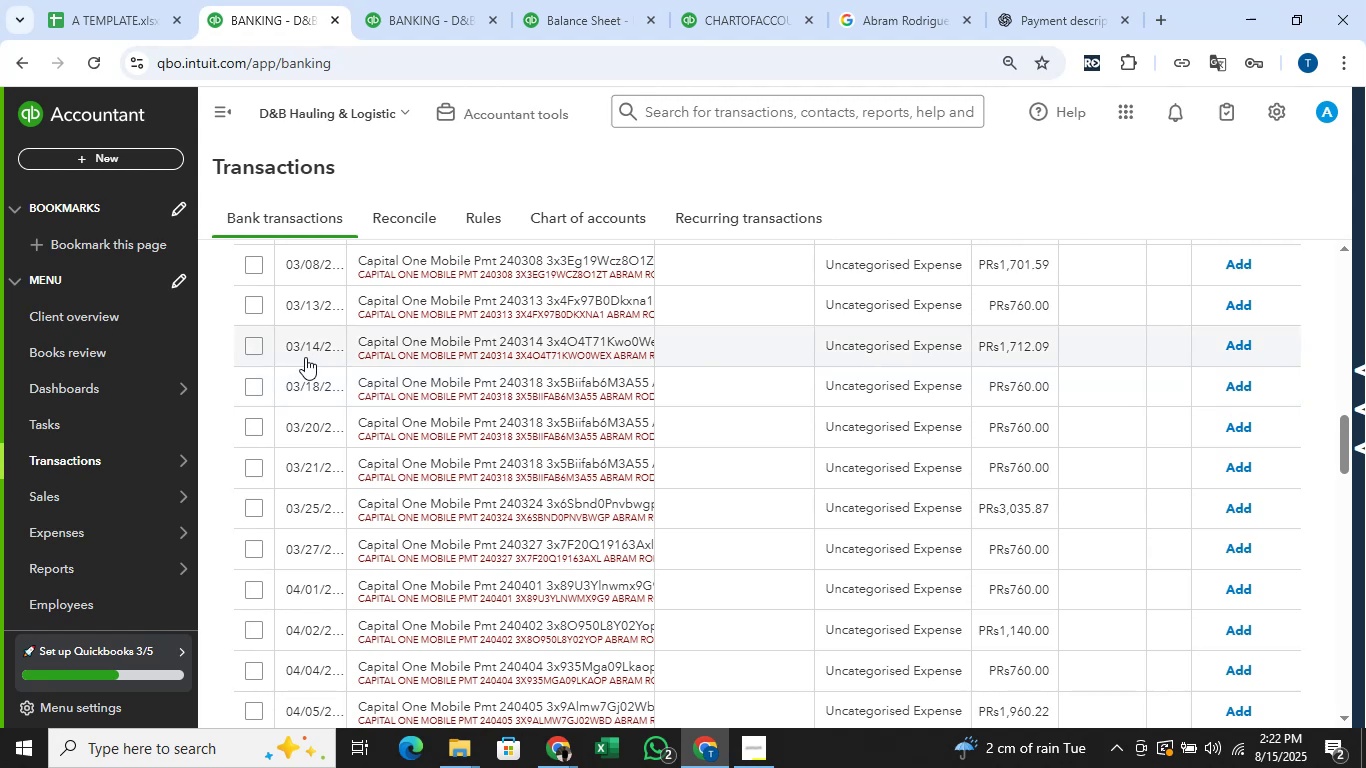 
scroll: coordinate [362, 361], scroll_direction: up, amount: 3.0
 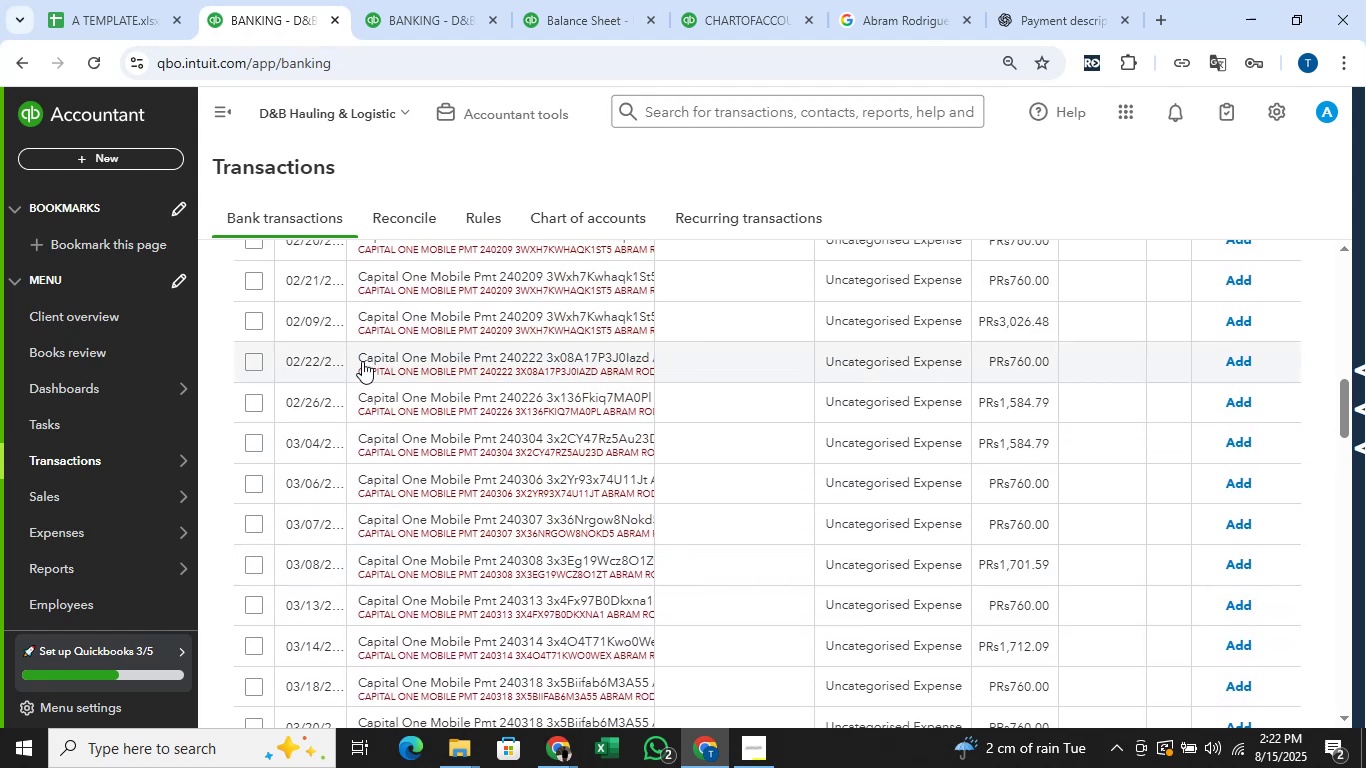 
left_click([479, 0])
 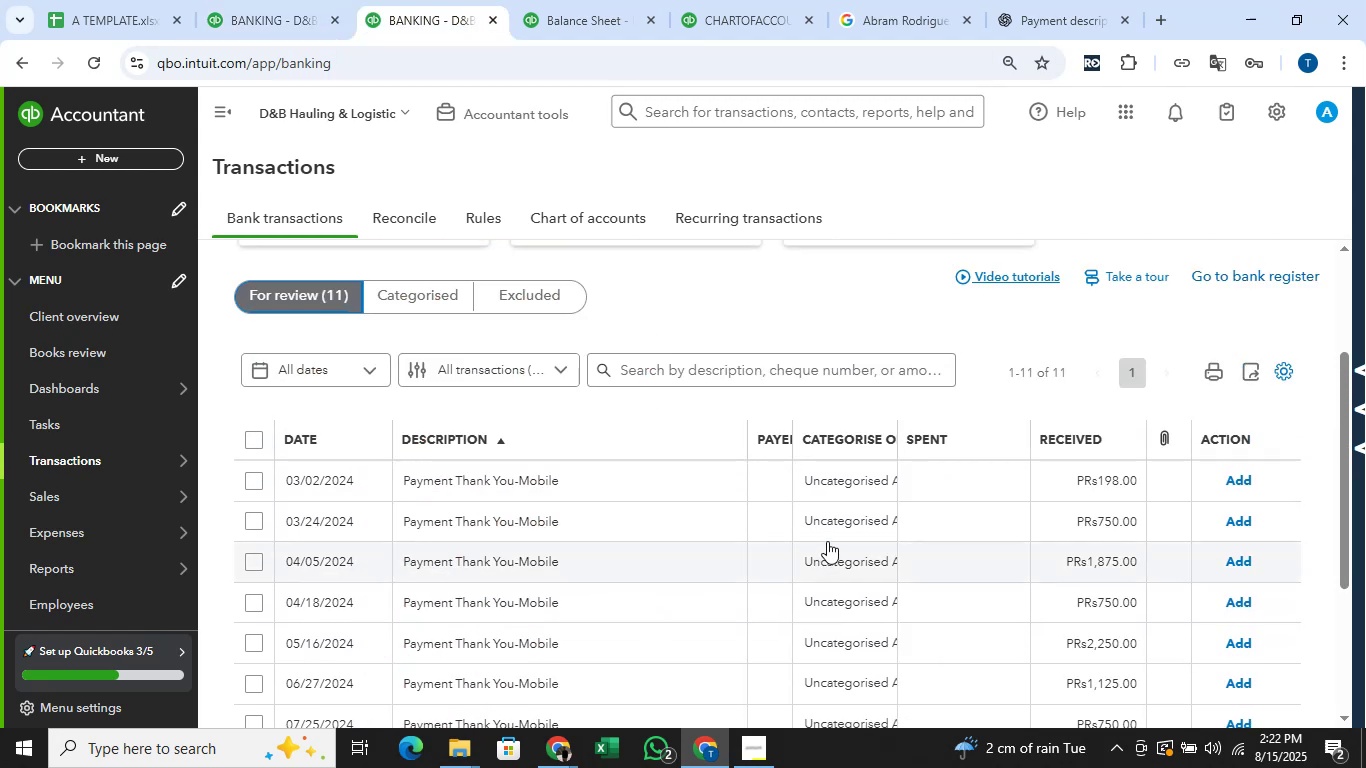 
scroll: coordinate [827, 541], scroll_direction: down, amount: 3.0
 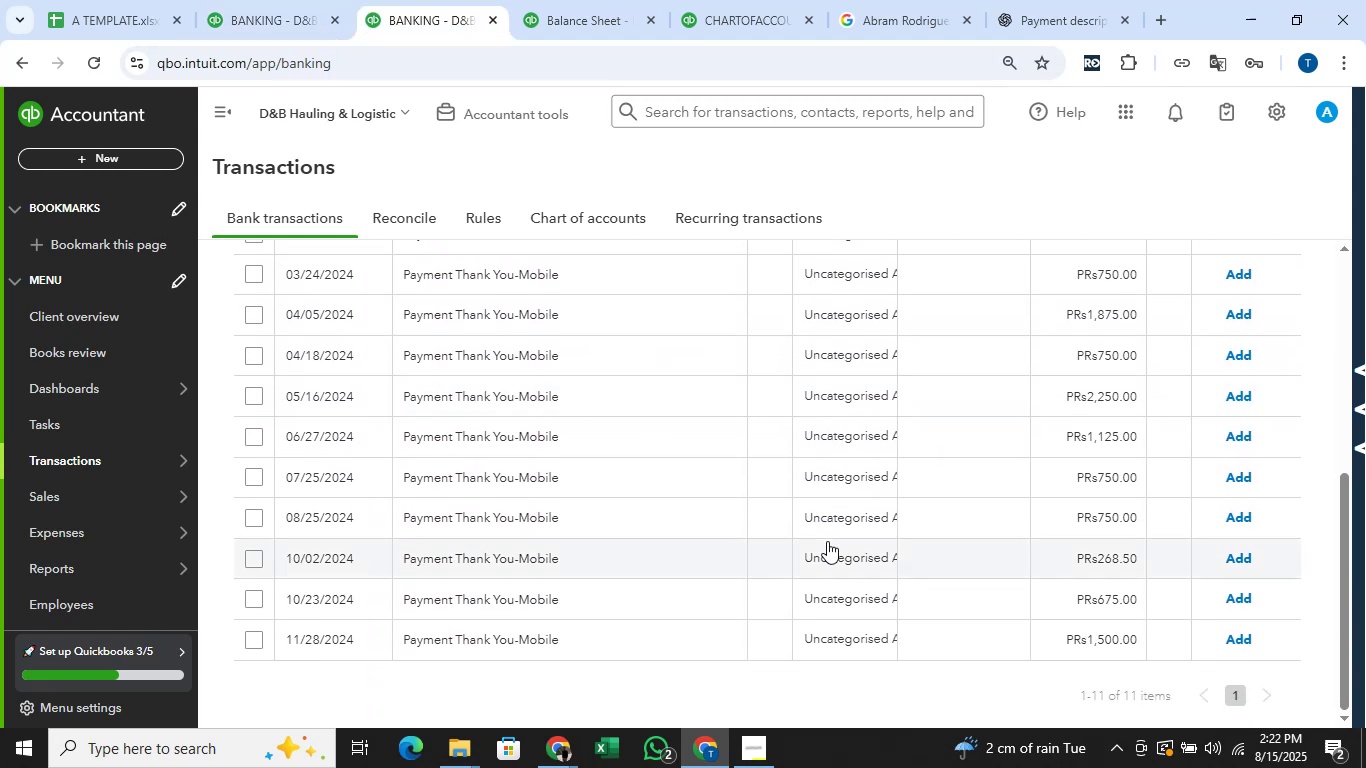 
scroll: coordinate [827, 541], scroll_direction: up, amount: 1.0
 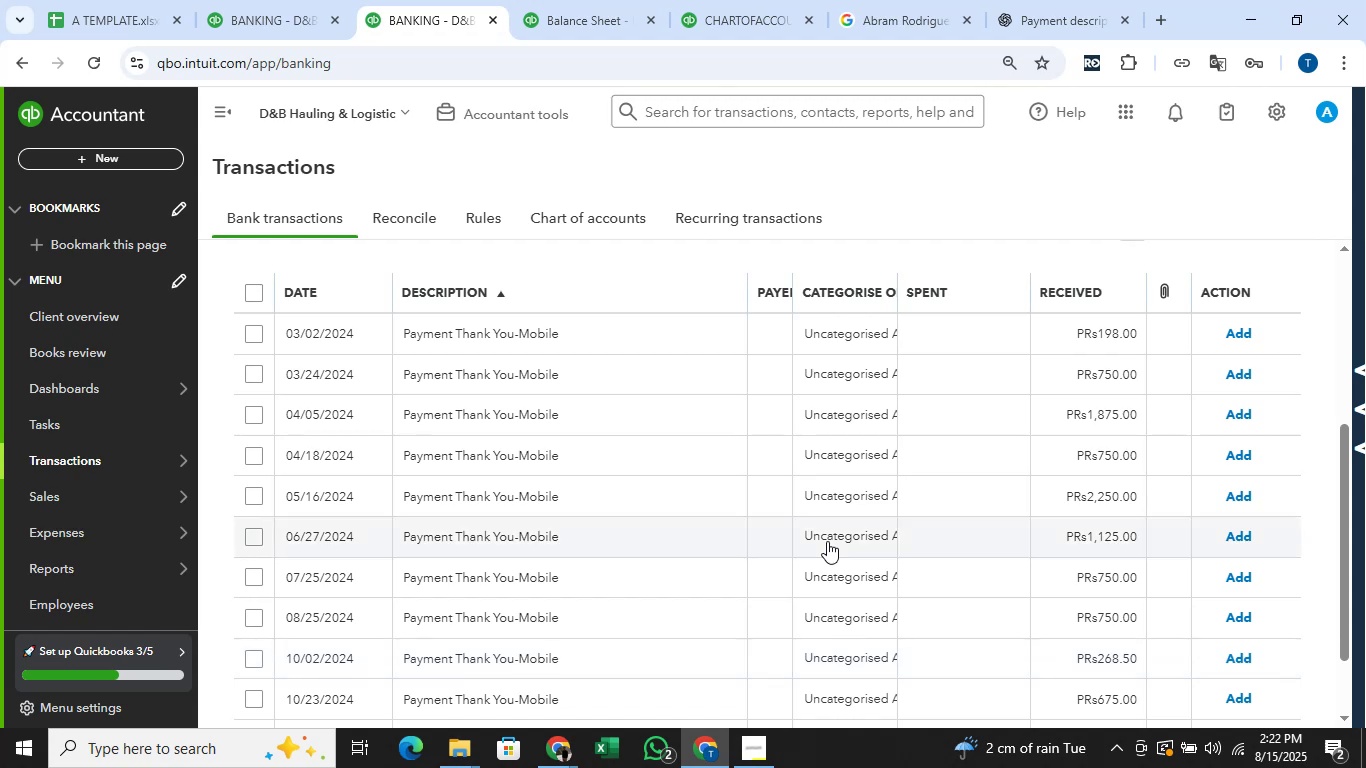 
scroll: coordinate [827, 541], scroll_direction: down, amount: 1.0
 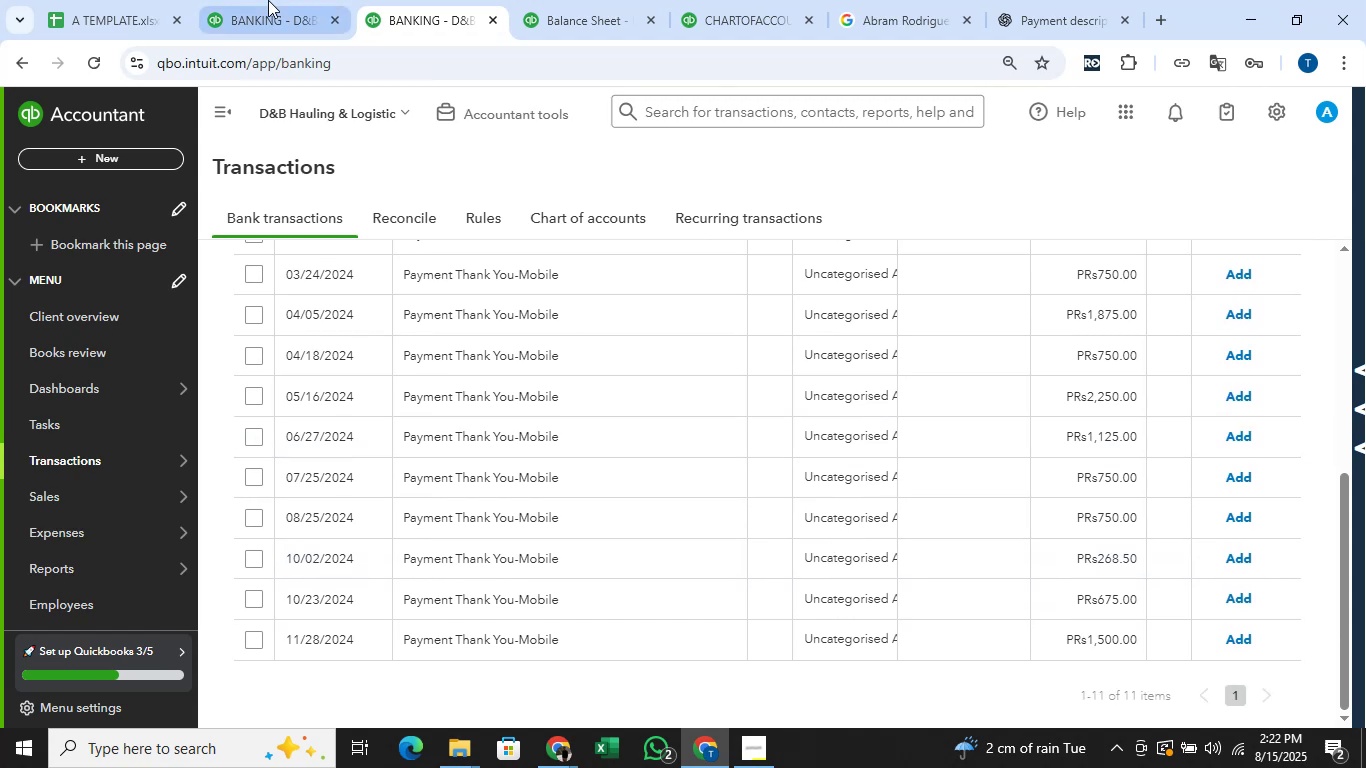 
left_click([245, 0])
 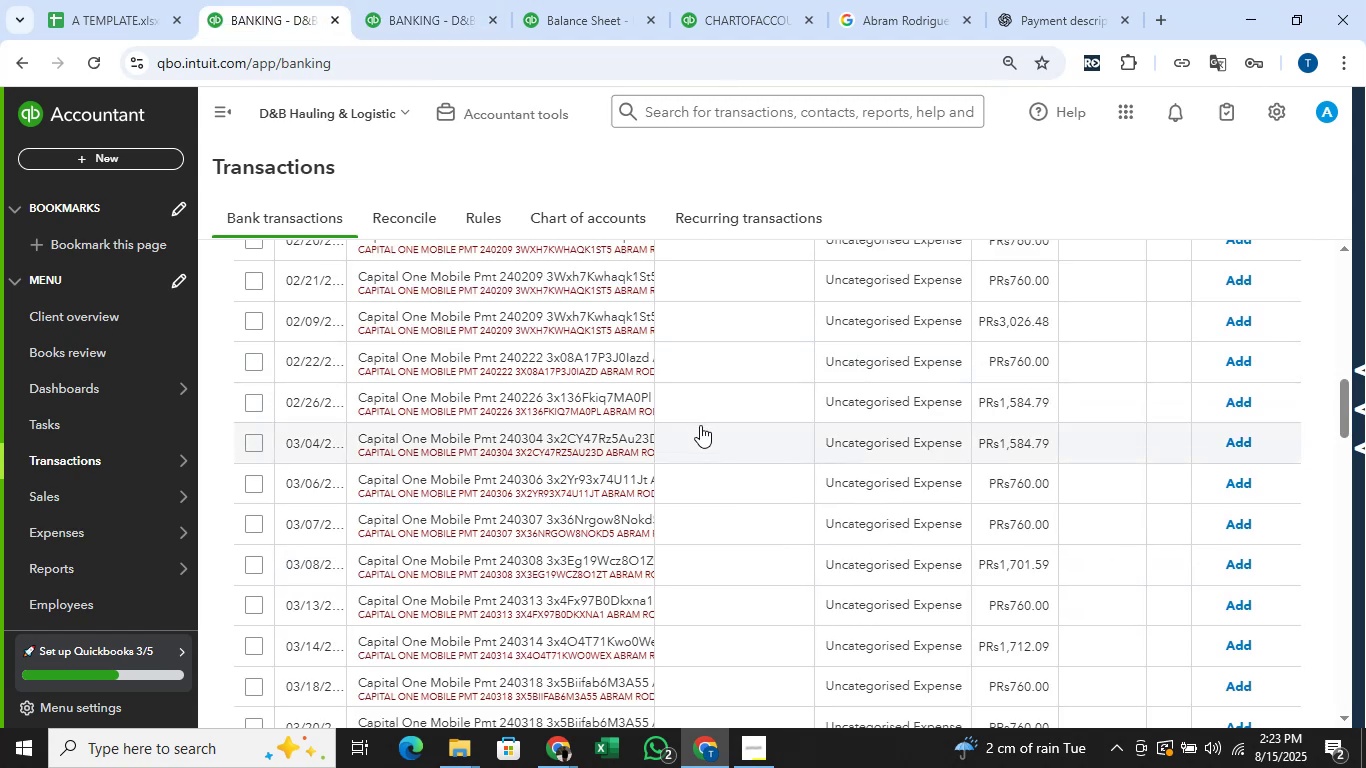 
scroll: coordinate [700, 425], scroll_direction: up, amount: 1.0
 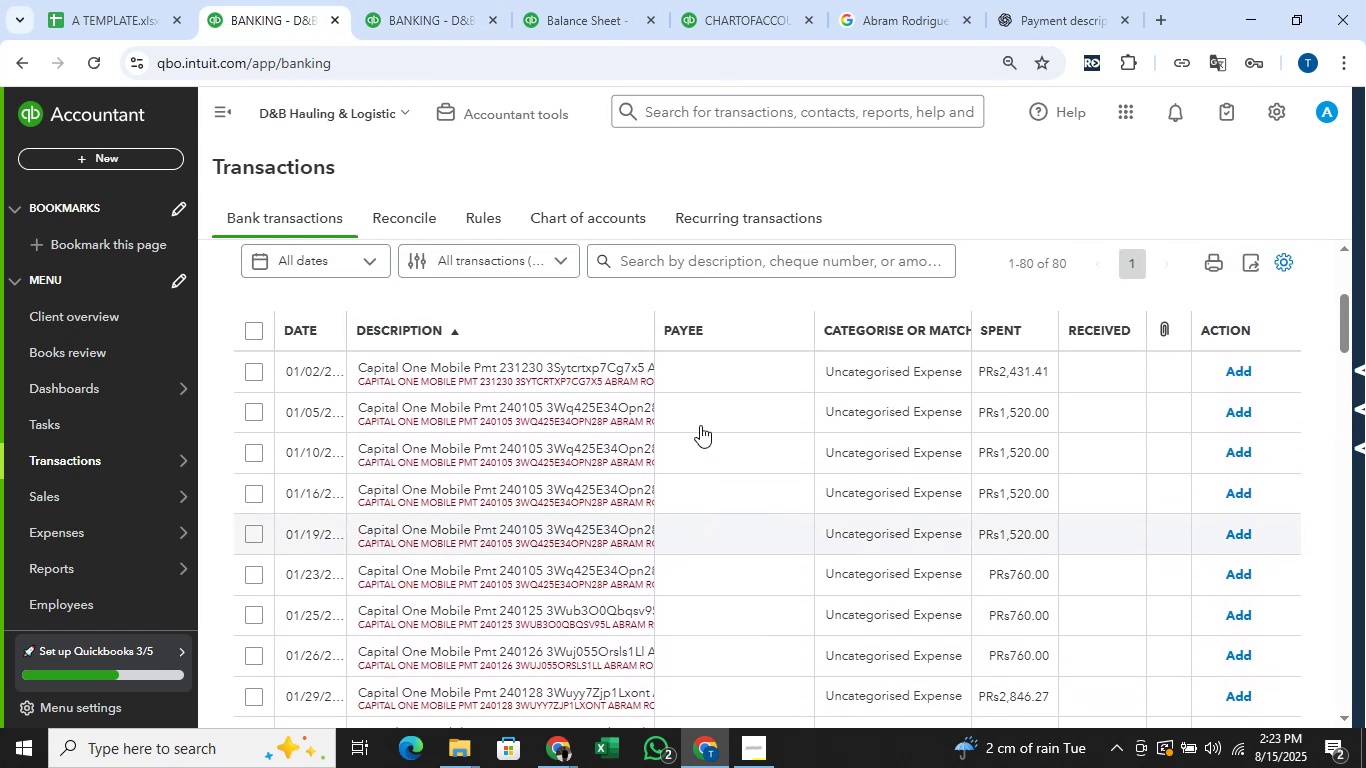 
scroll: coordinate [700, 425], scroll_direction: down, amount: 2.0
 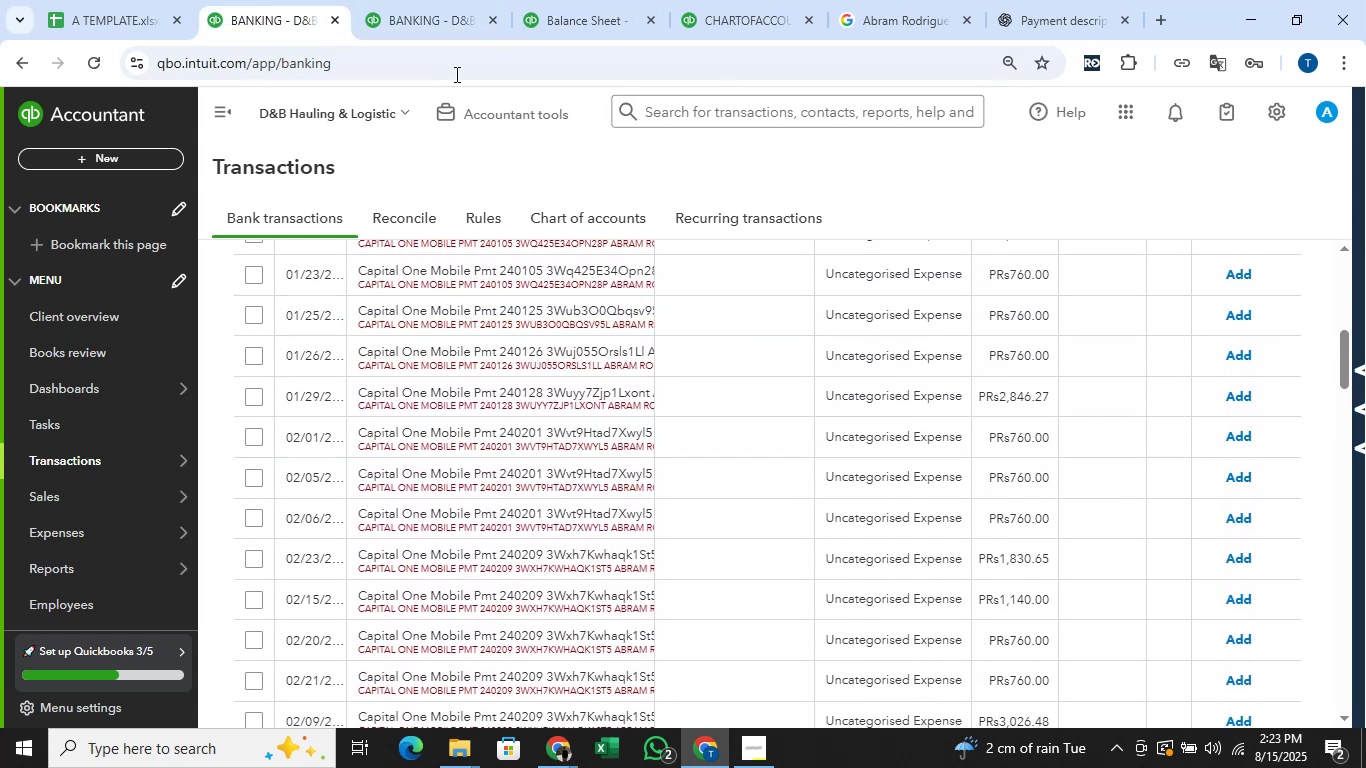 
left_click([488, 0])
 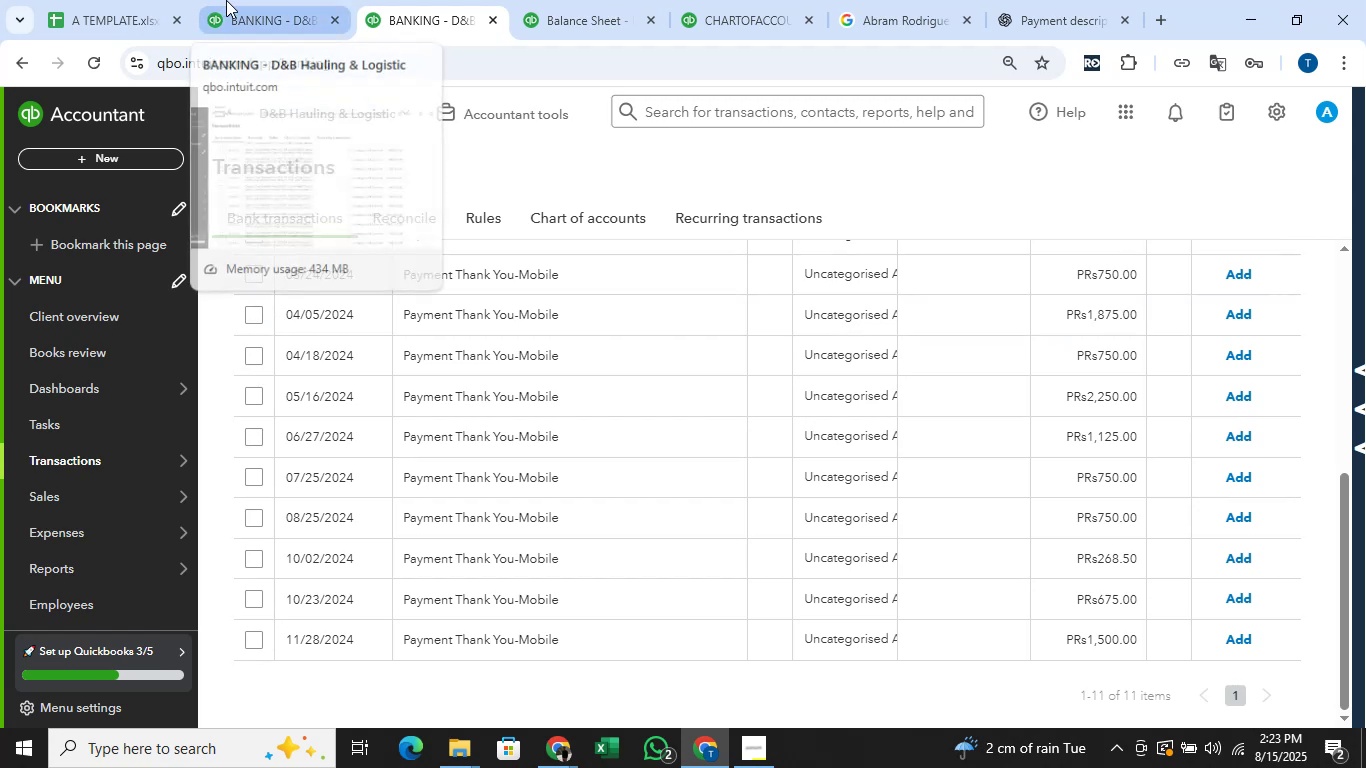 
scroll: coordinate [802, 582], scroll_direction: down, amount: 13.0
 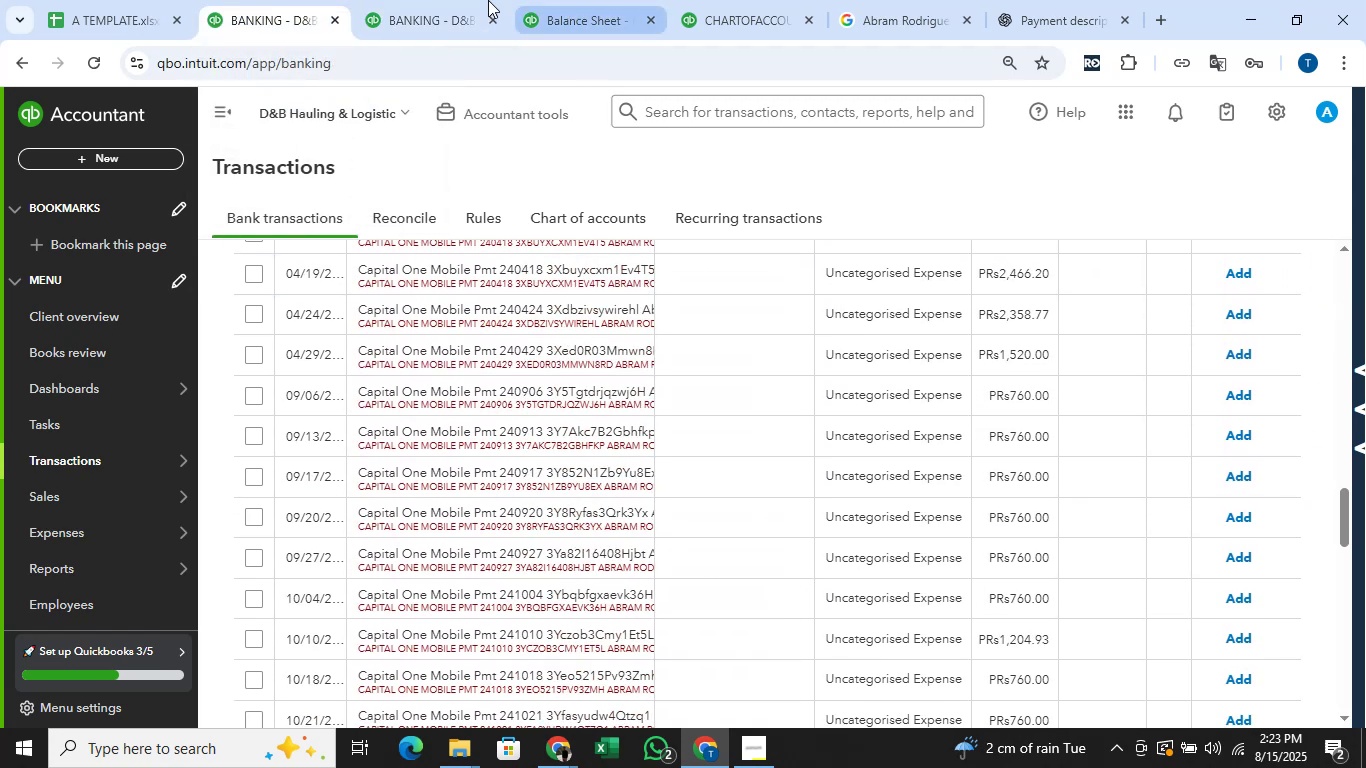 
left_click([434, 0])
 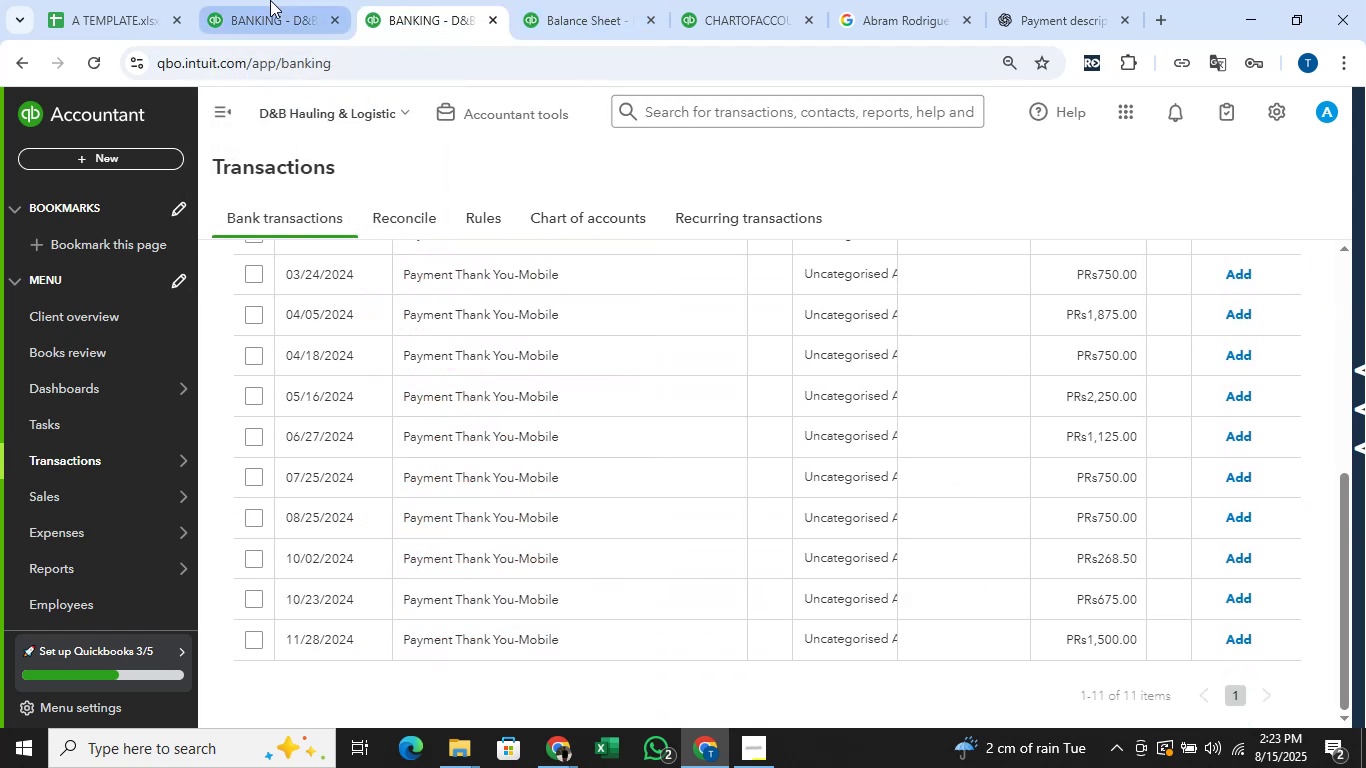 
left_click([270, 0])
 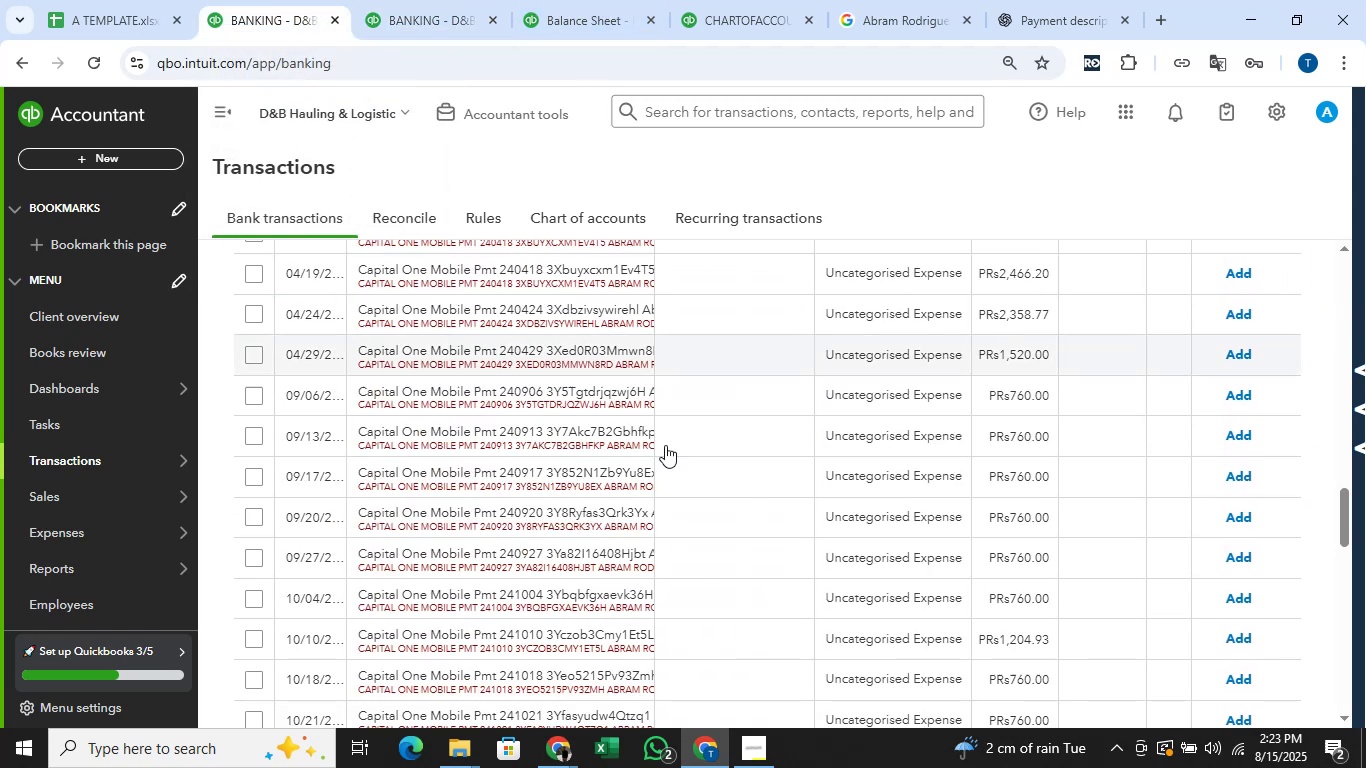 
scroll: coordinate [696, 480], scroll_direction: down, amount: 10.0
 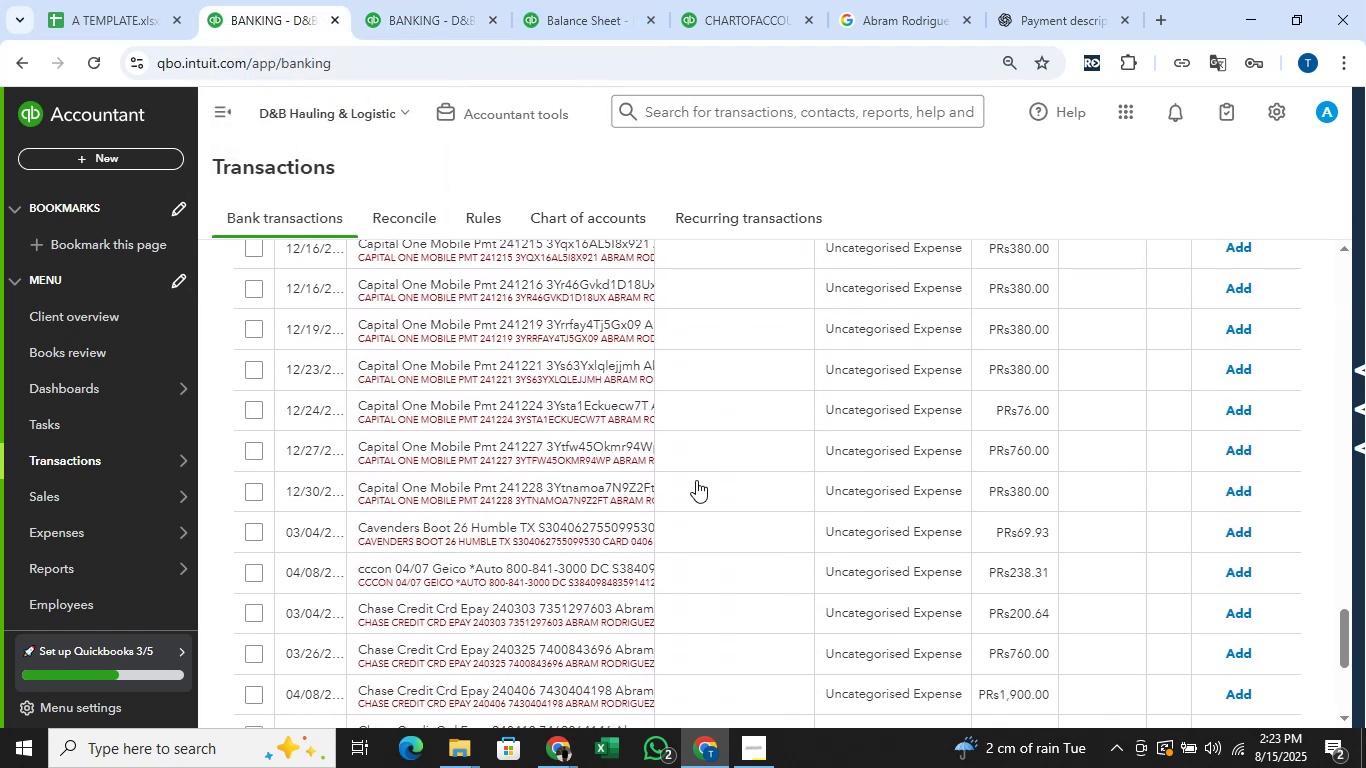 
scroll: coordinate [696, 480], scroll_direction: up, amount: 2.0
 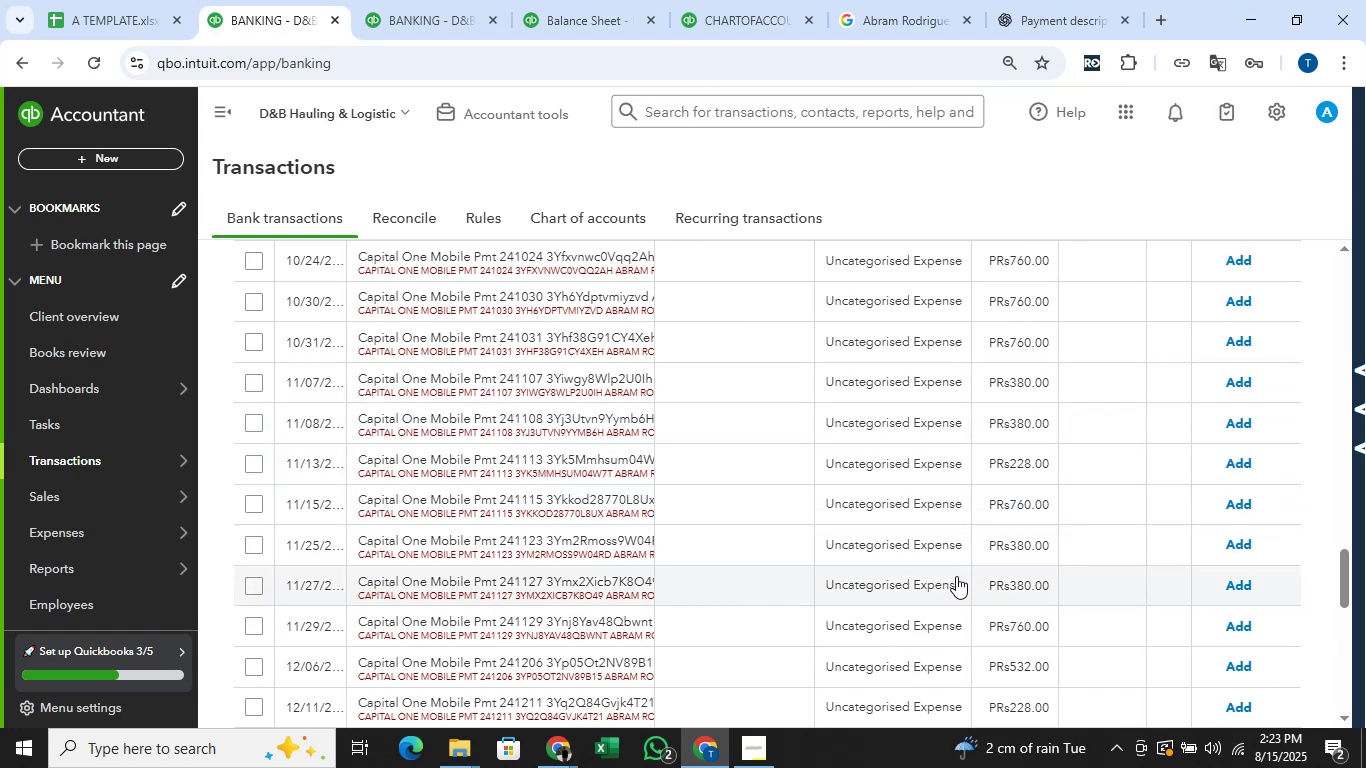 
wait(14.37)
 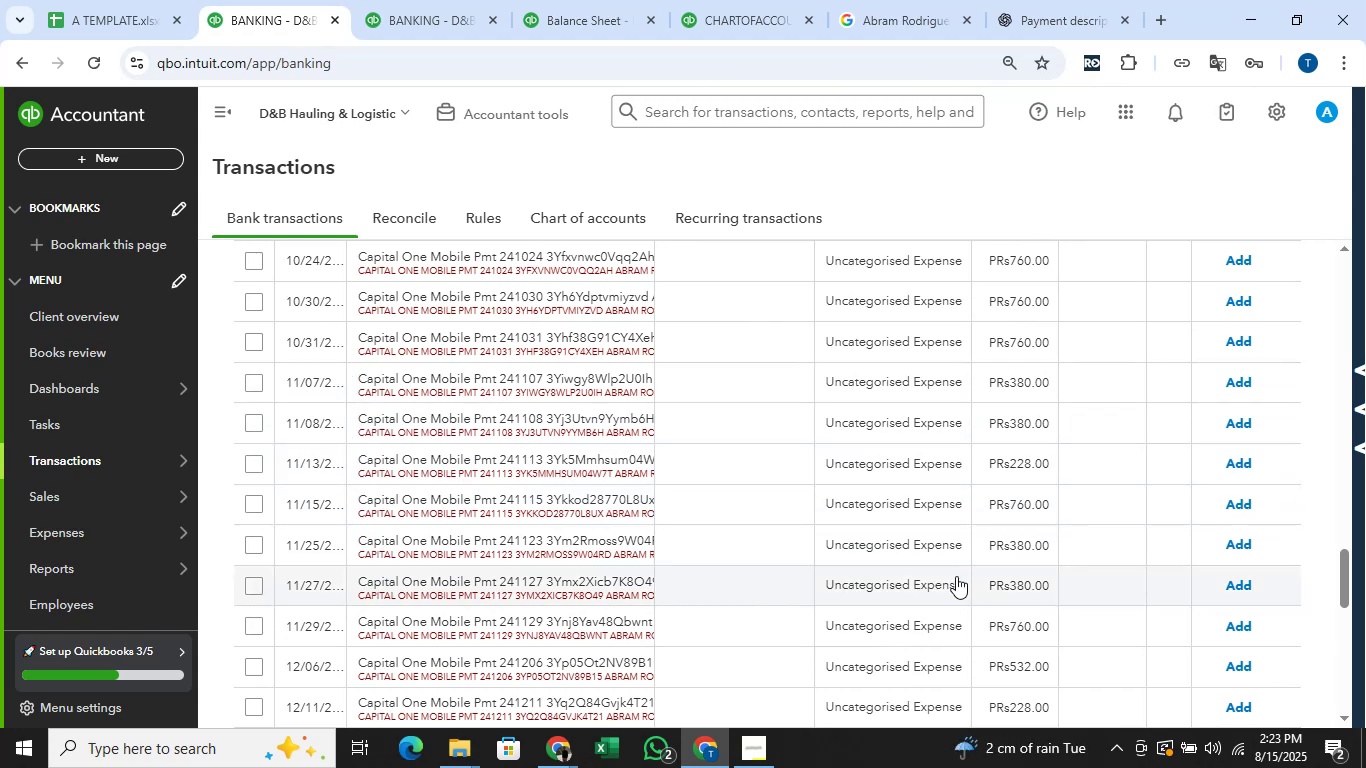 
left_click([402, 0])
 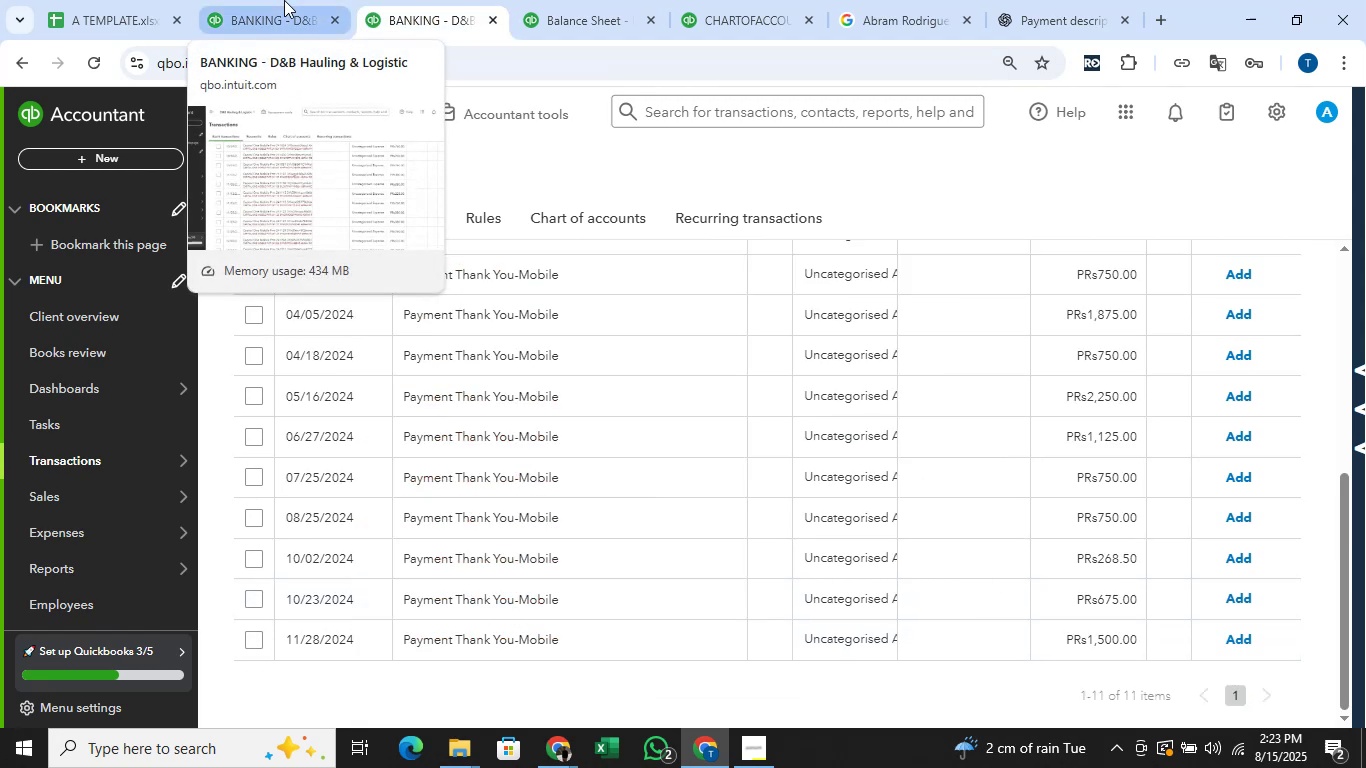 
left_click([283, 0])
 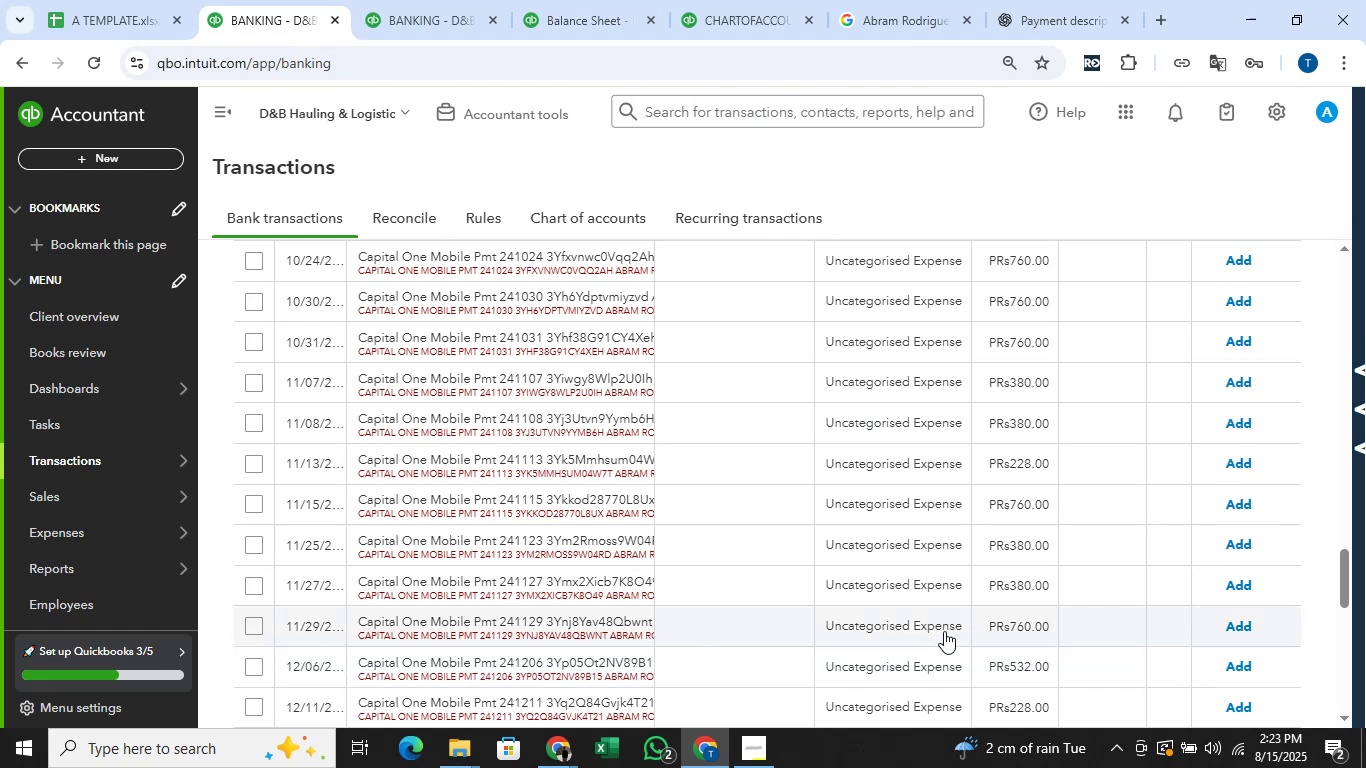 
scroll: coordinate [879, 471], scroll_direction: down, amount: 8.0
 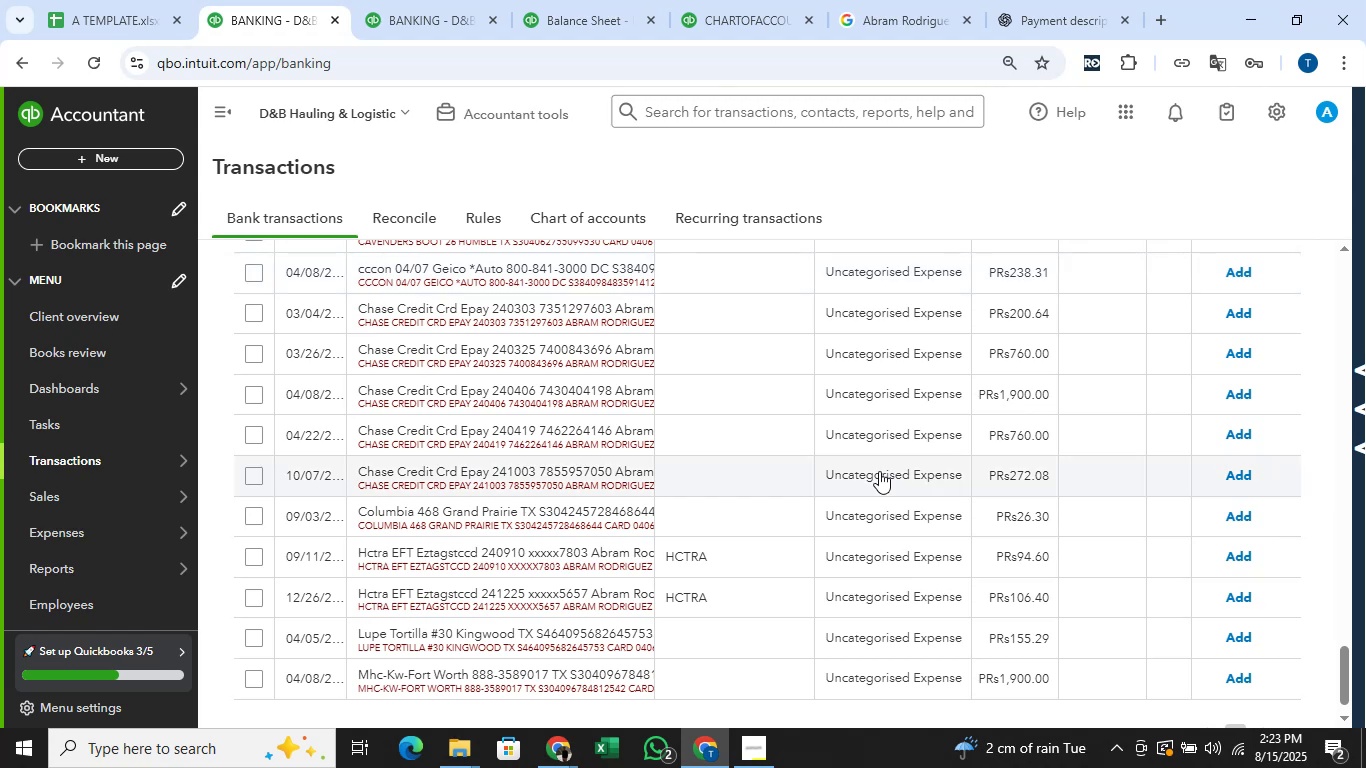 
scroll: coordinate [879, 471], scroll_direction: up, amount: 1.0
 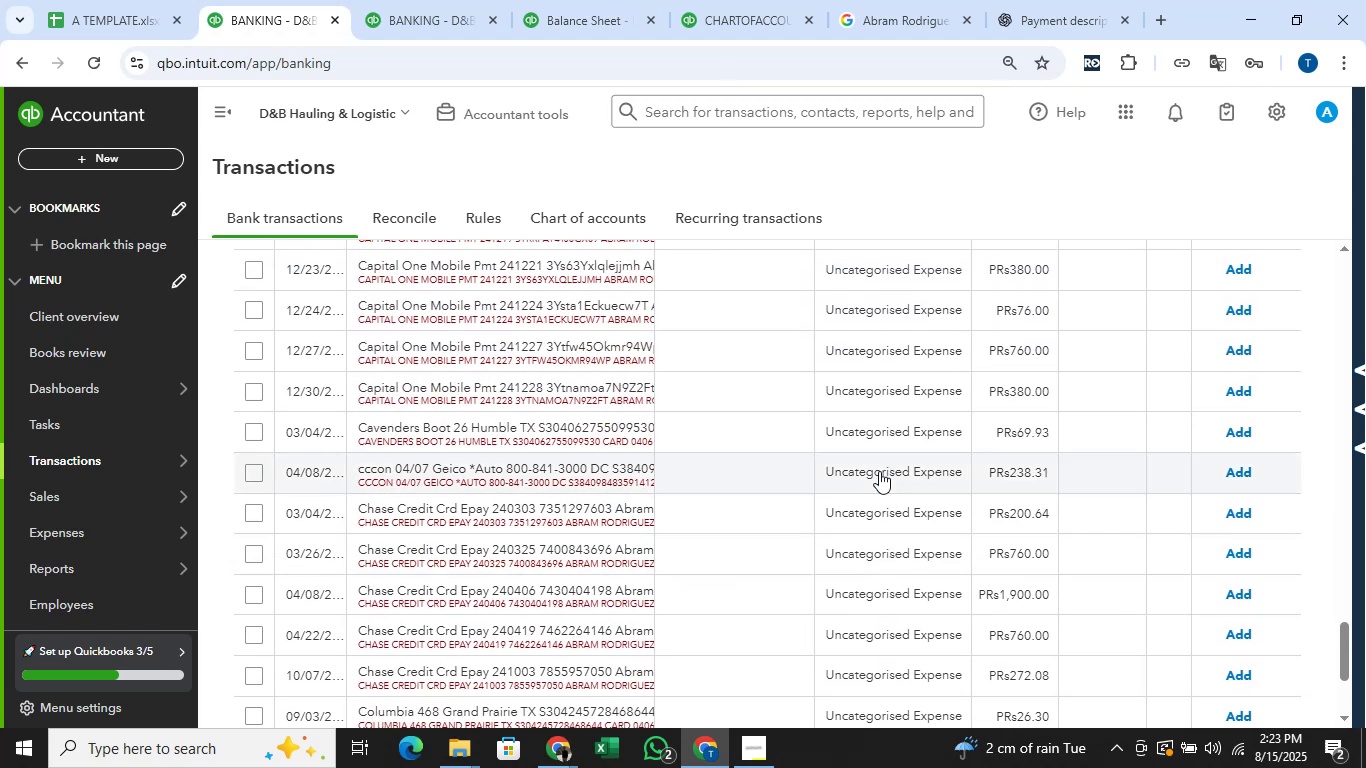 
wait(5.89)
 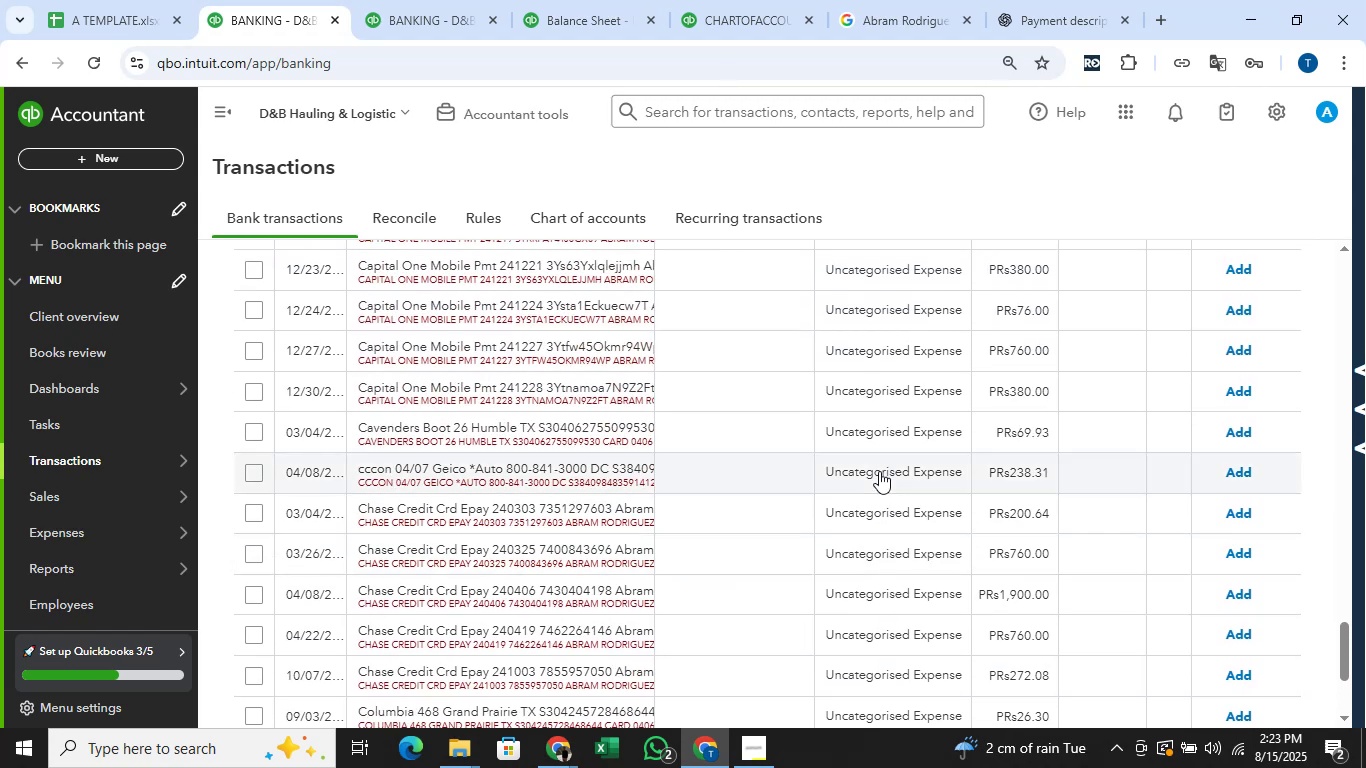 
left_click([459, 0])
 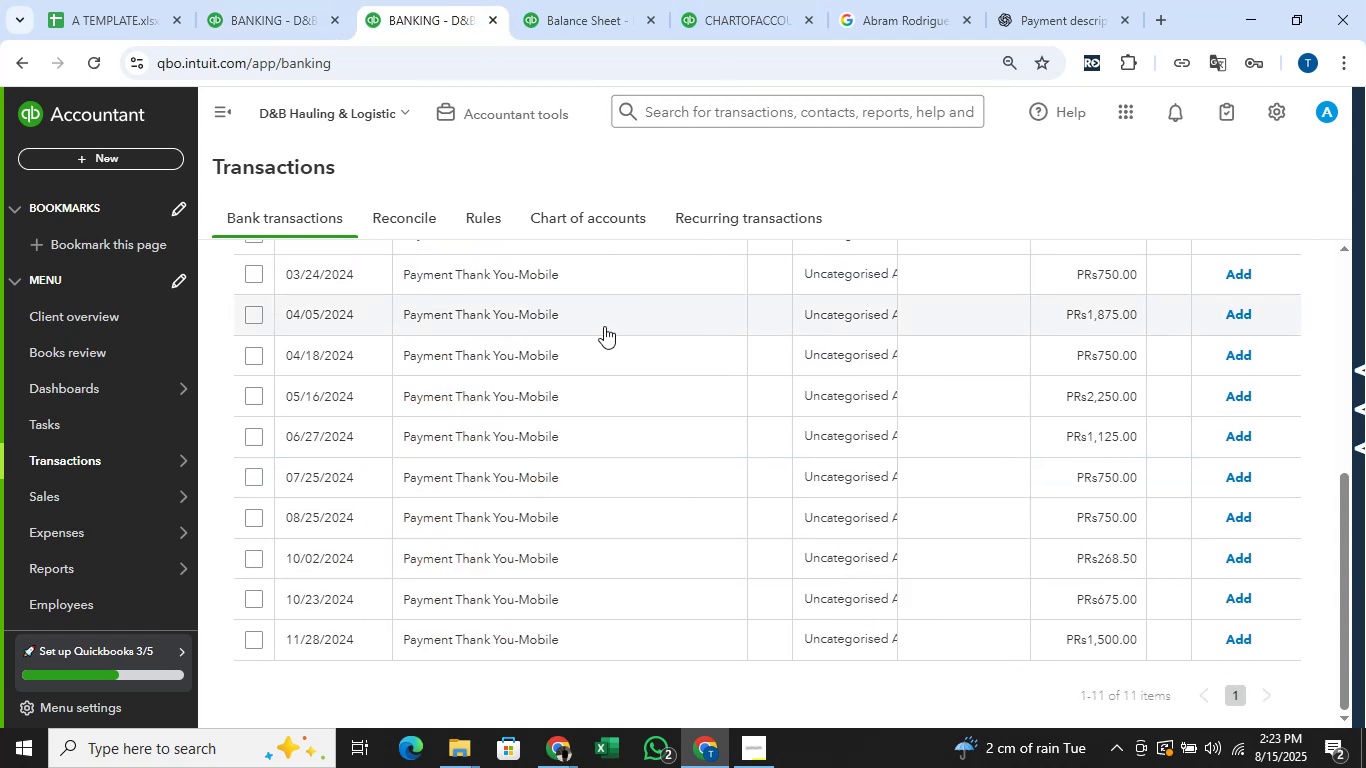 
scroll: coordinate [603, 338], scroll_direction: none, amount: 0.0
 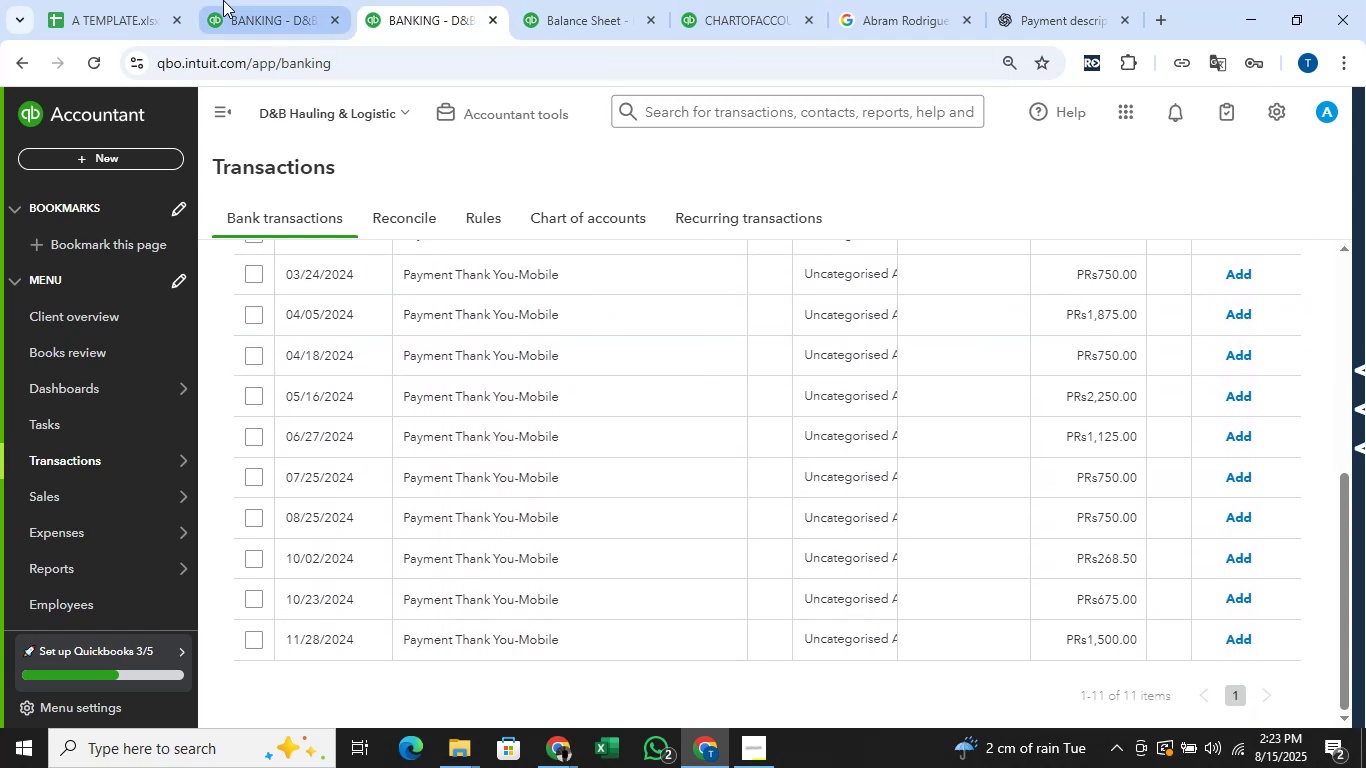 
left_click([223, 0])
 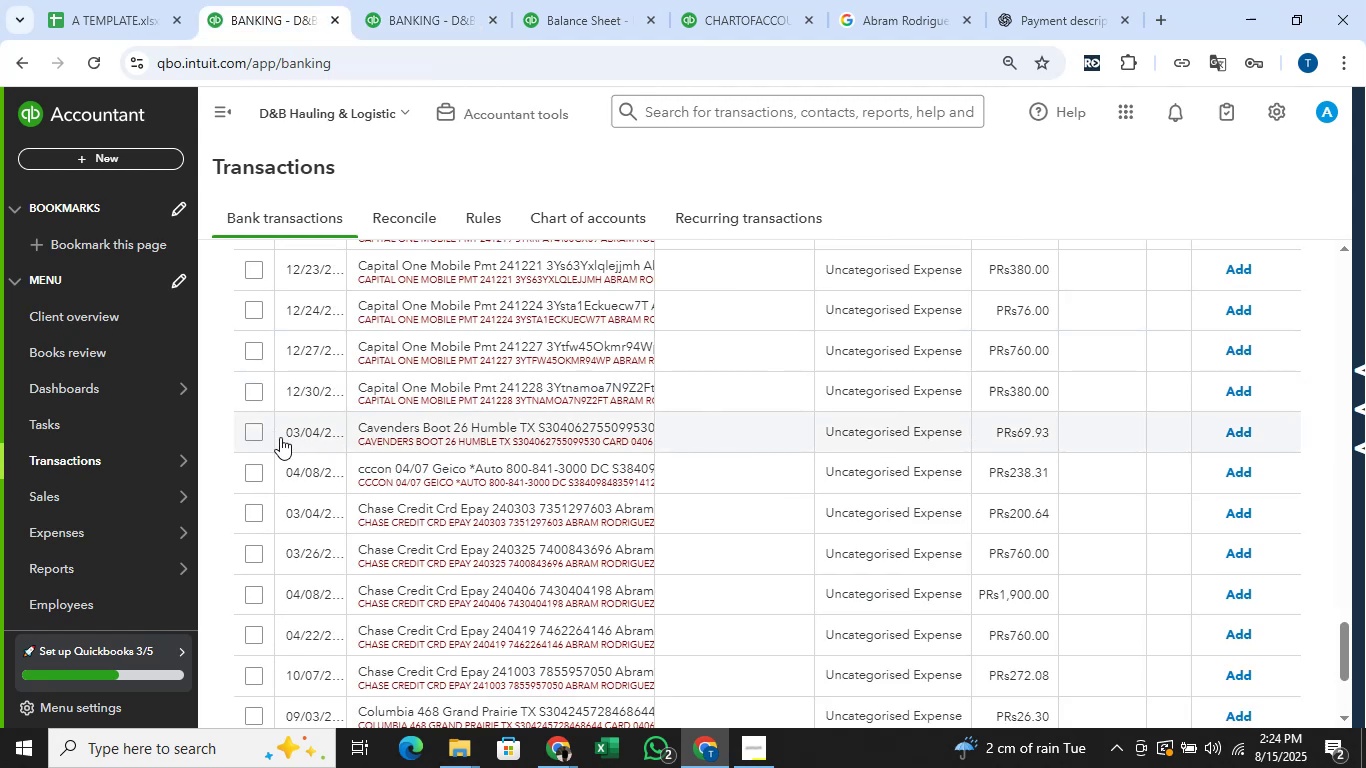 
left_click([251, 428])
 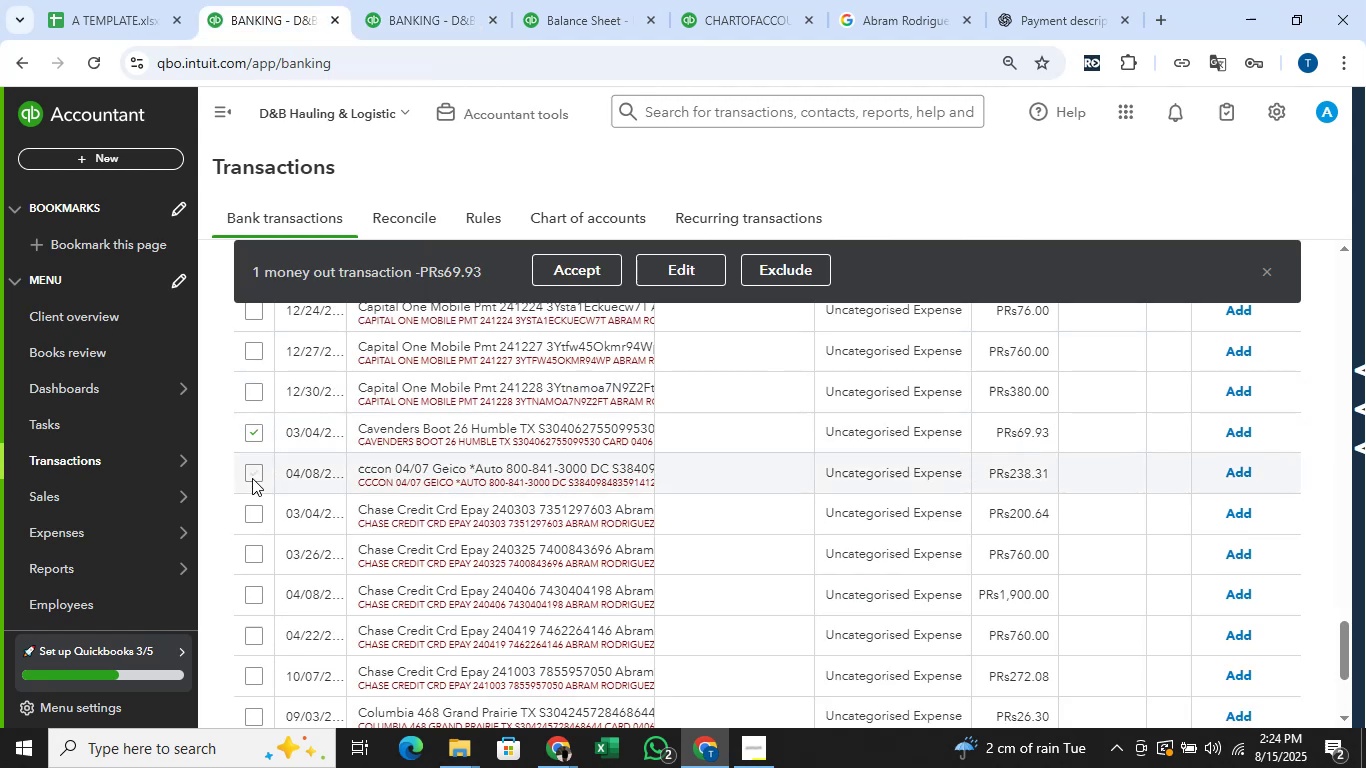 
left_click([251, 477])
 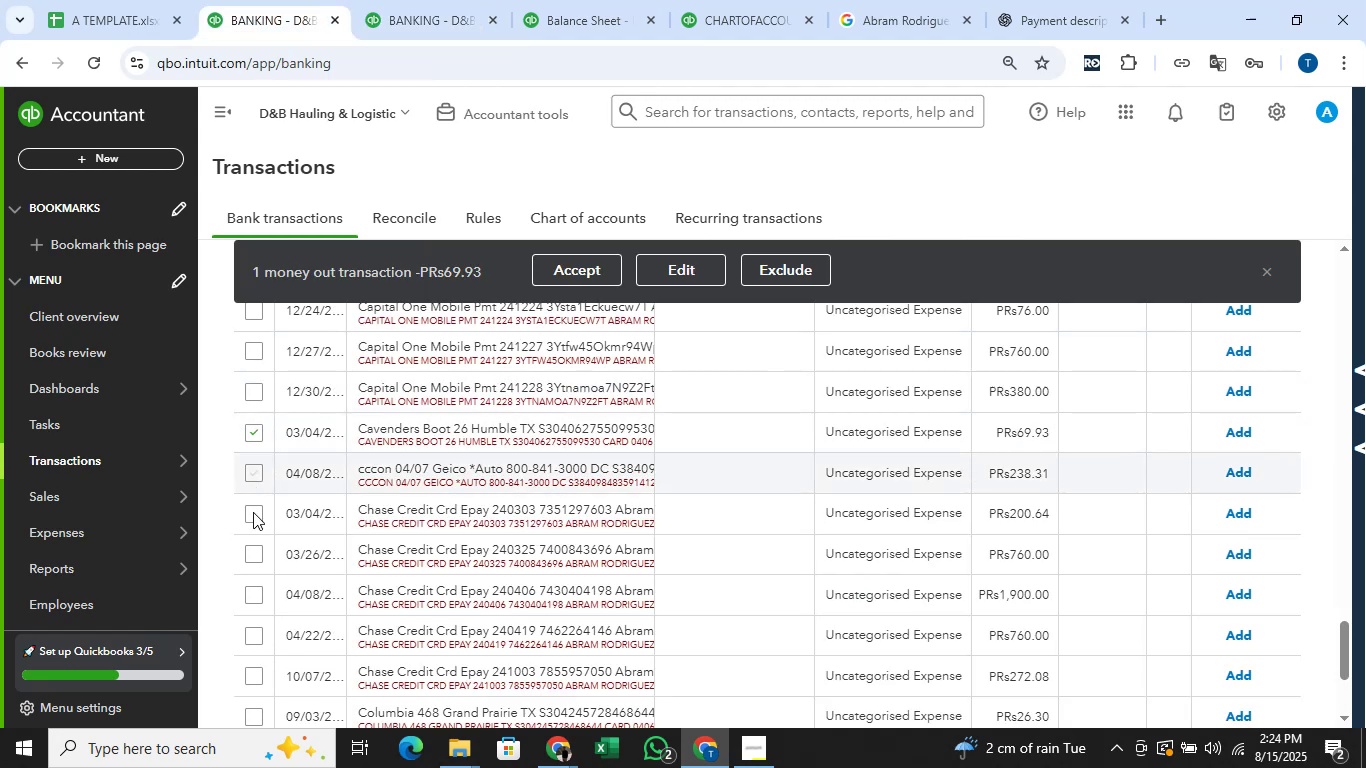 
left_click([253, 512])
 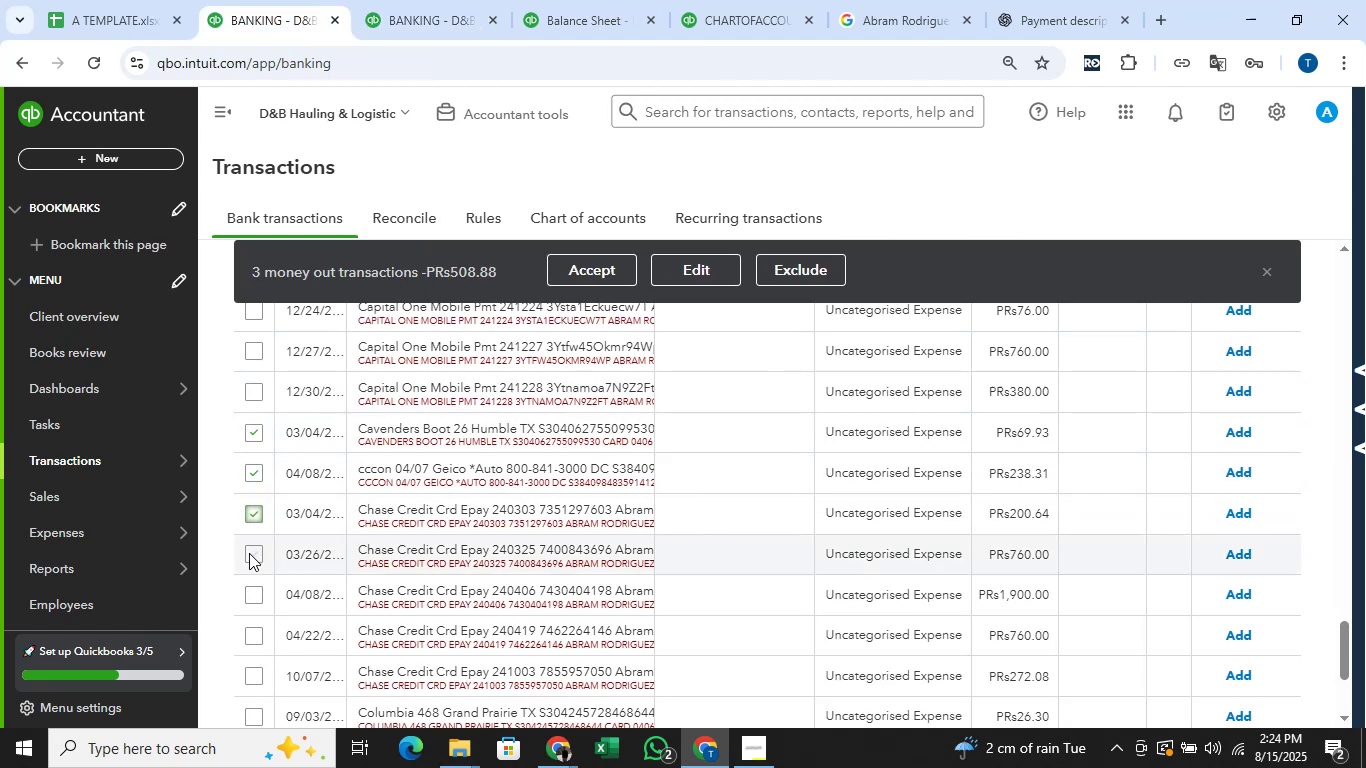 
left_click([249, 553])
 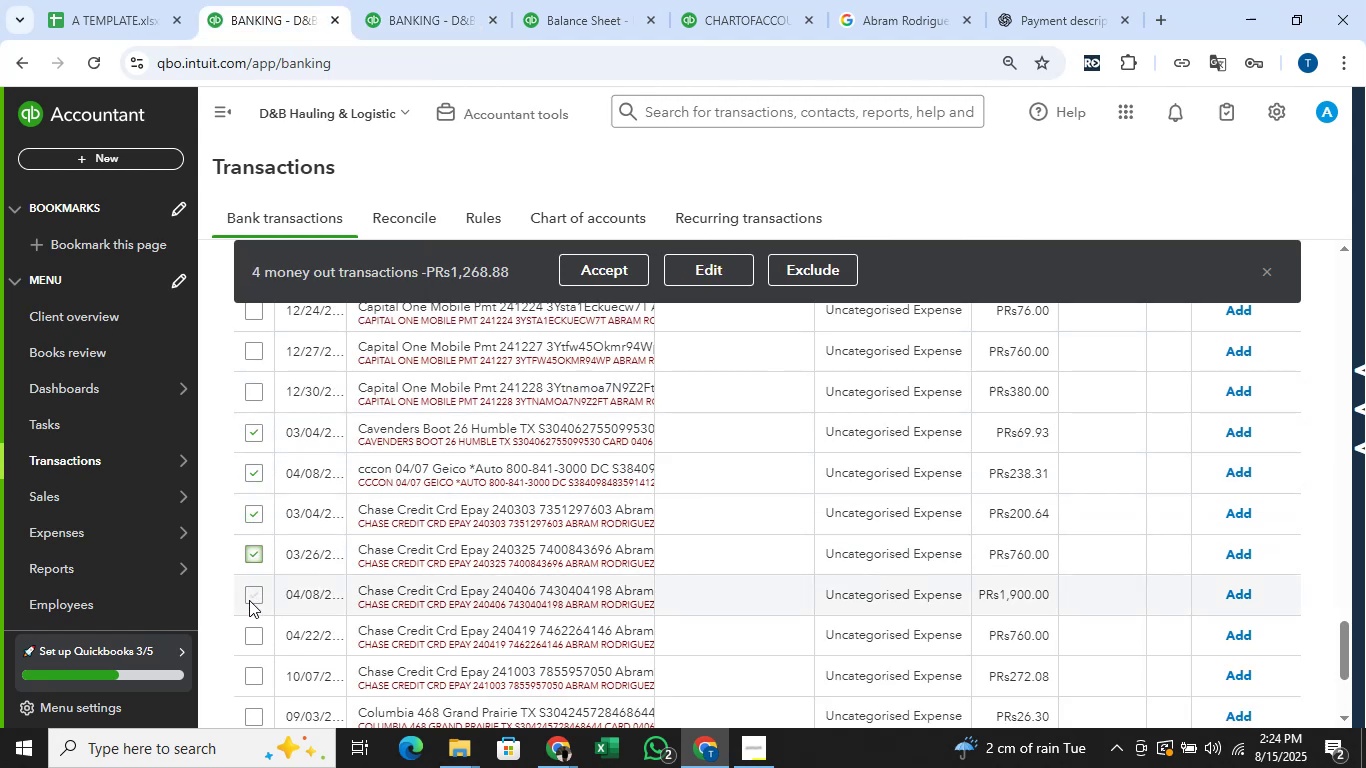 
left_click([249, 600])
 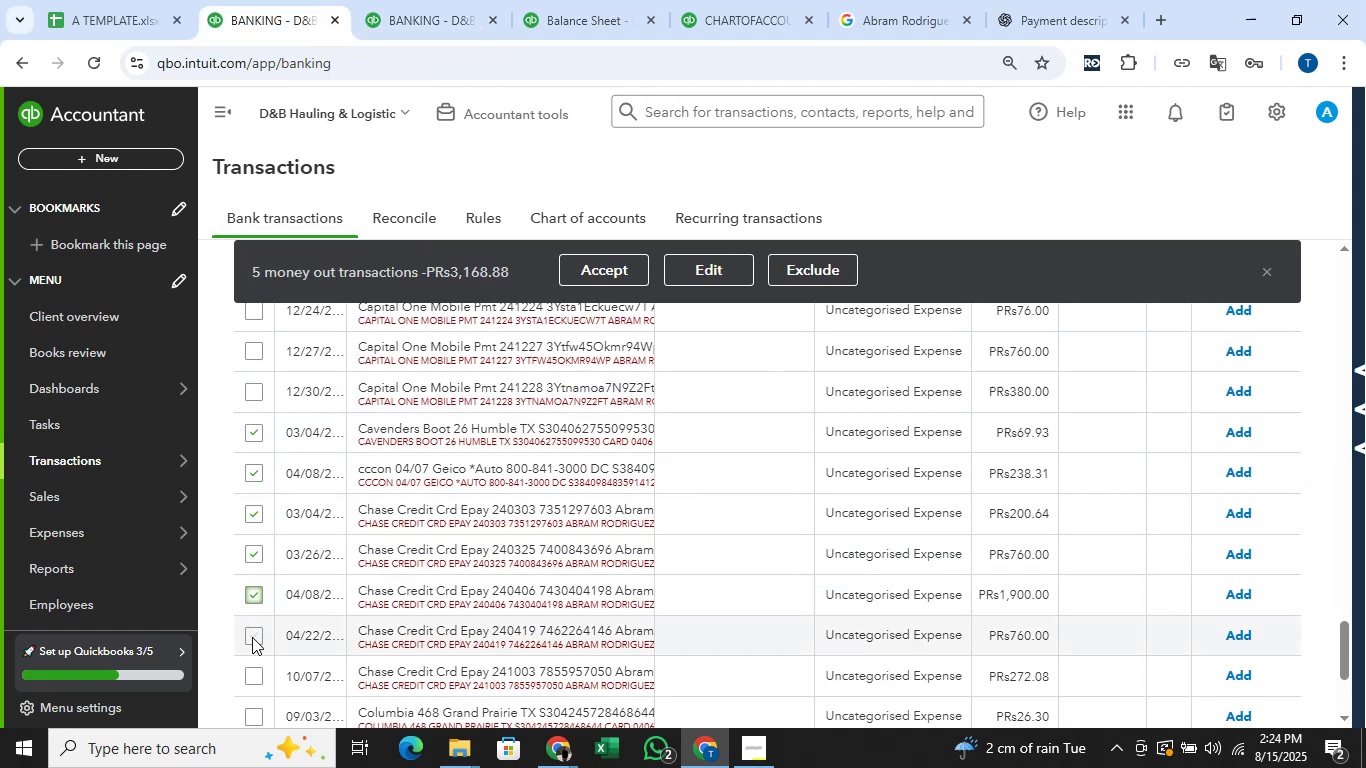 
left_click([252, 638])
 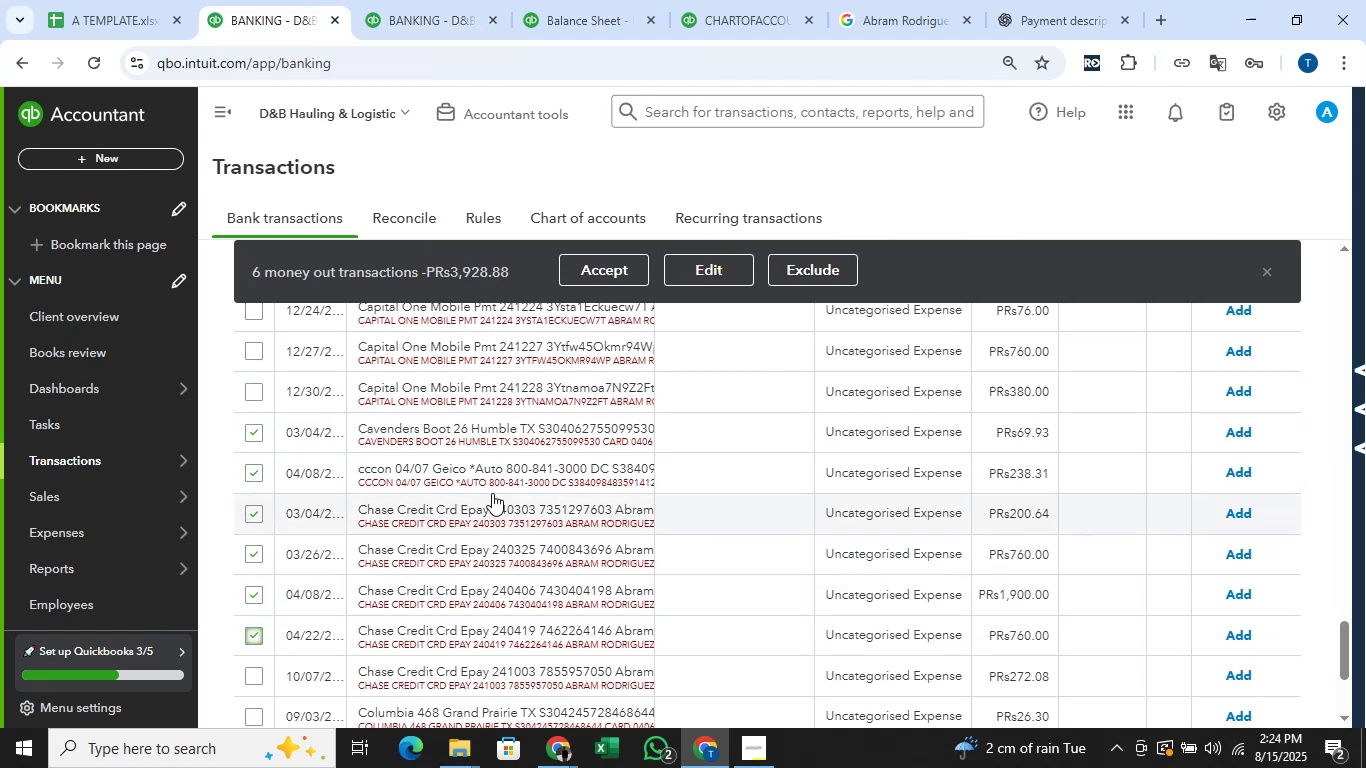 
scroll: coordinate [495, 492], scroll_direction: down, amount: 1.0
 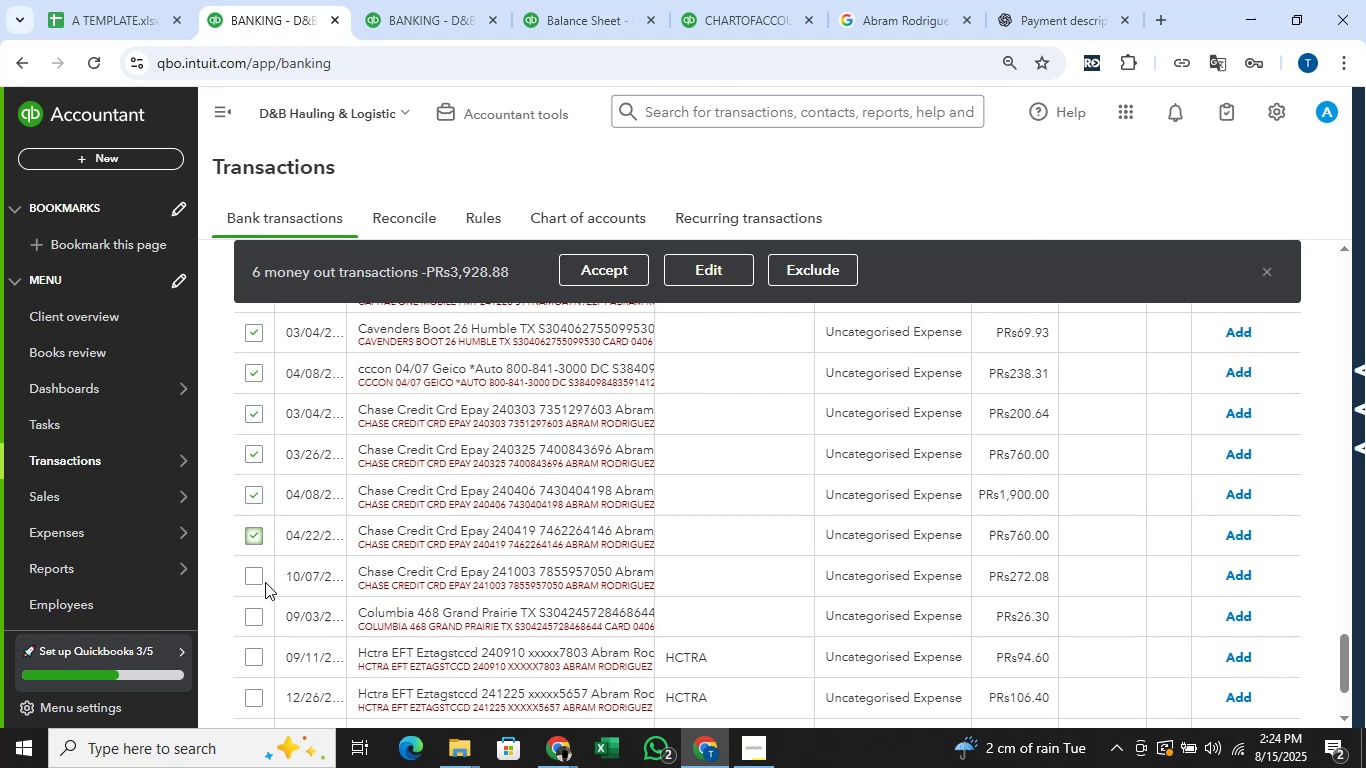 
left_click([256, 581])
 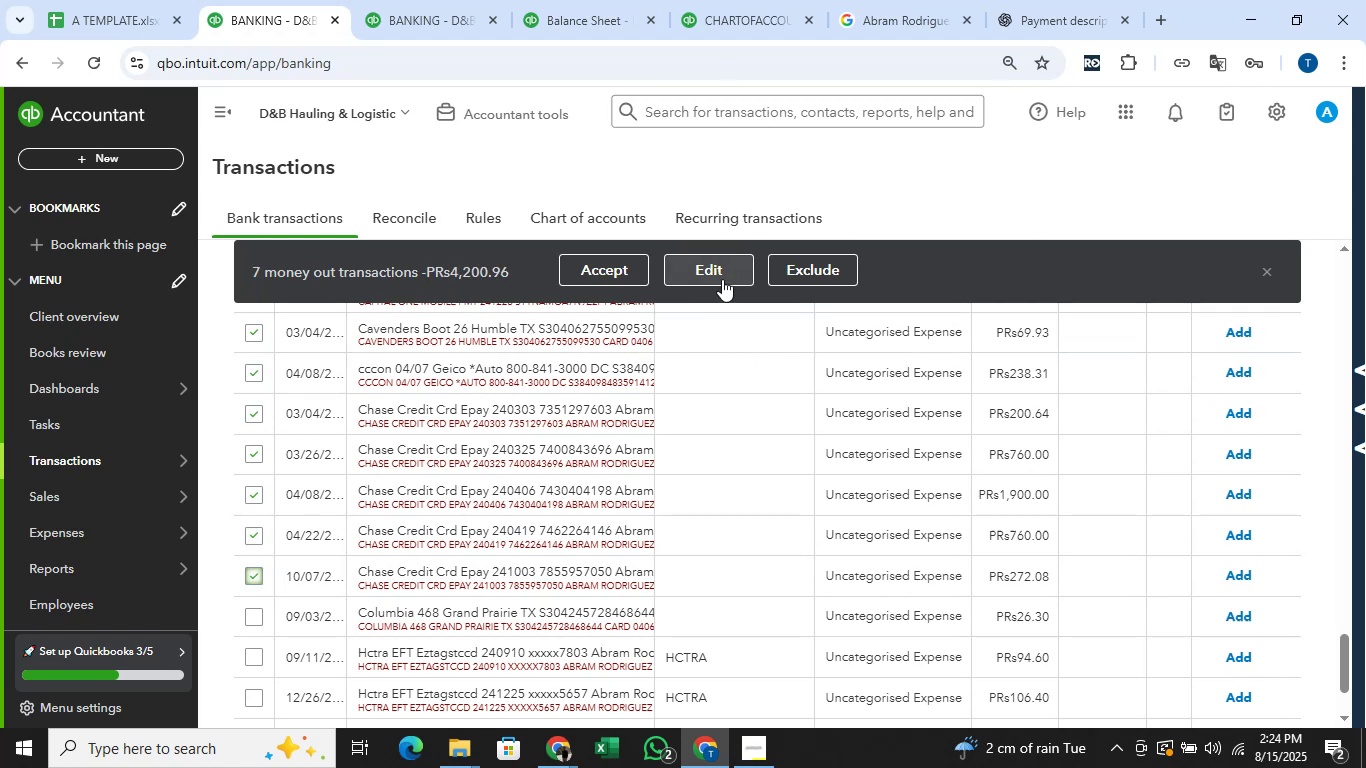 
left_click([722, 279])
 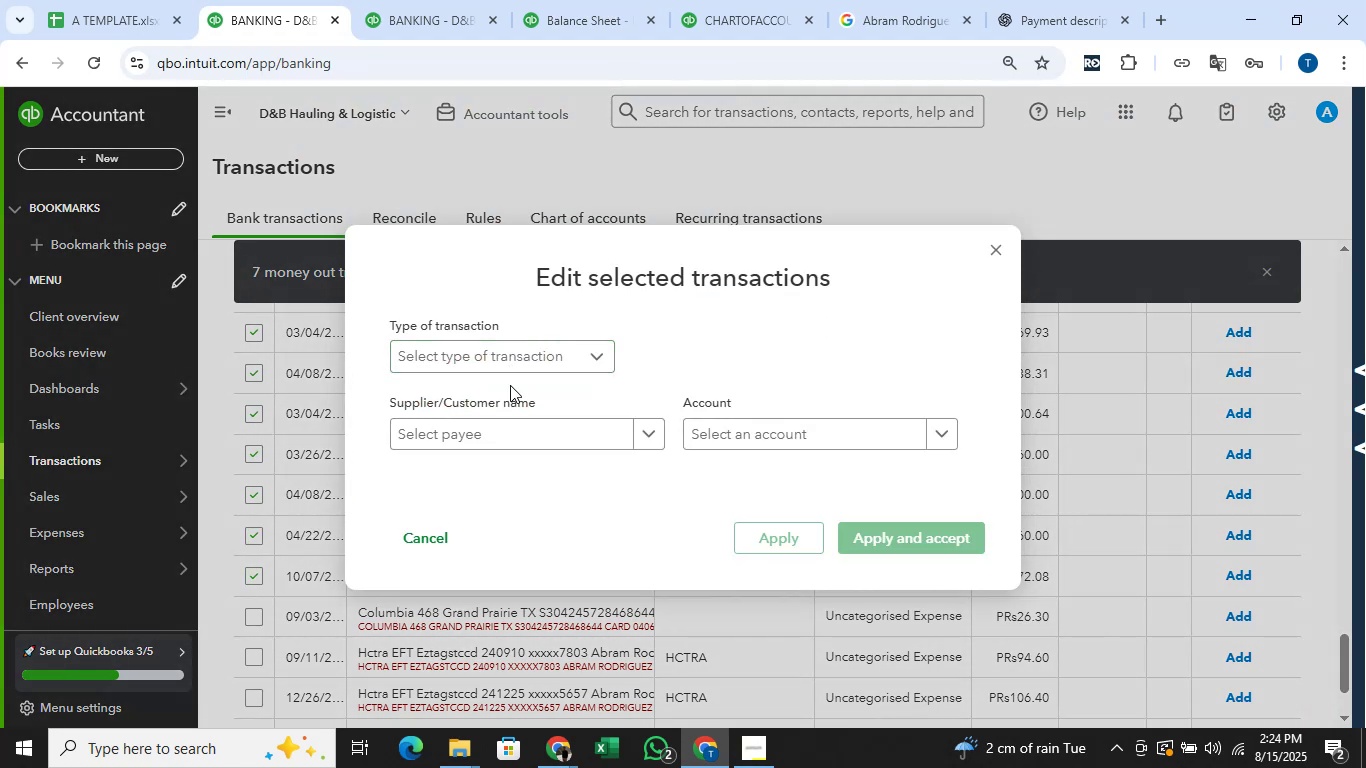 
left_click([573, 364])
 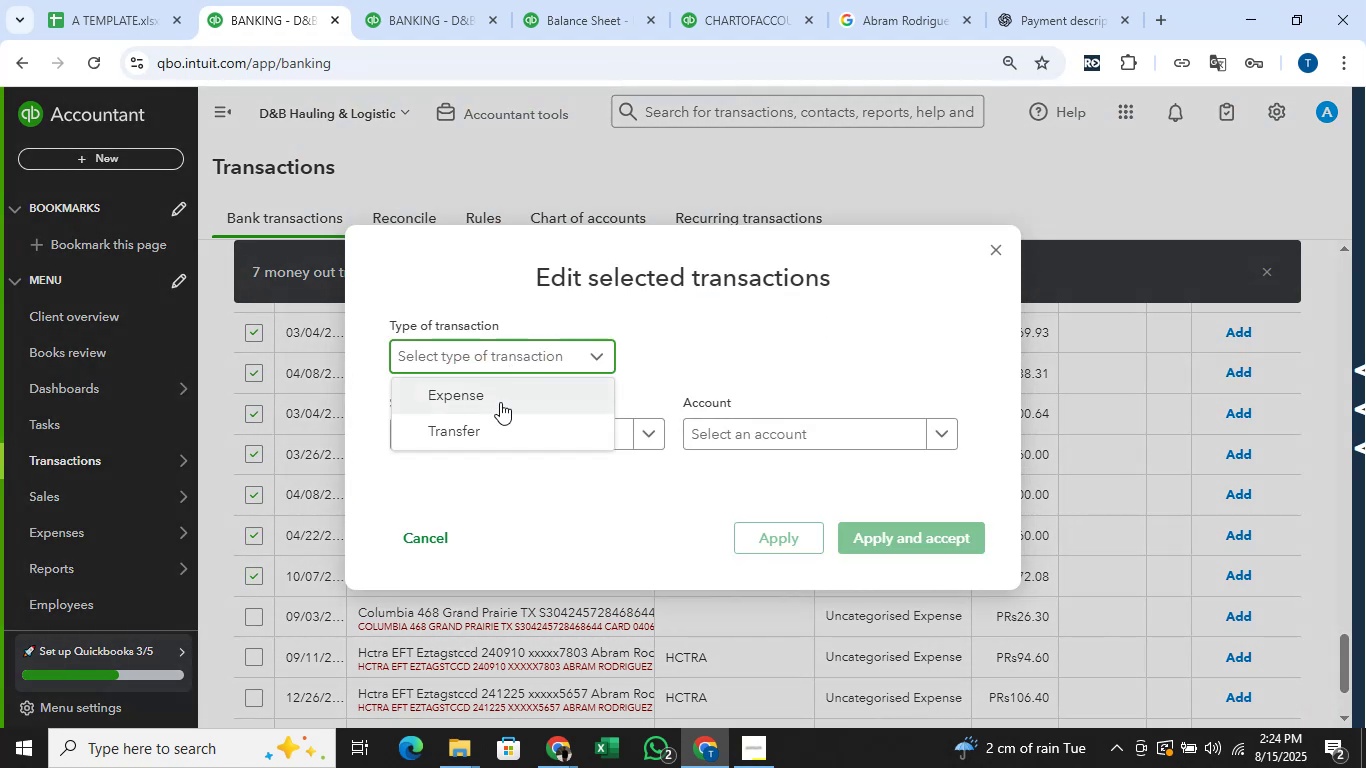 
left_click([500, 402])
 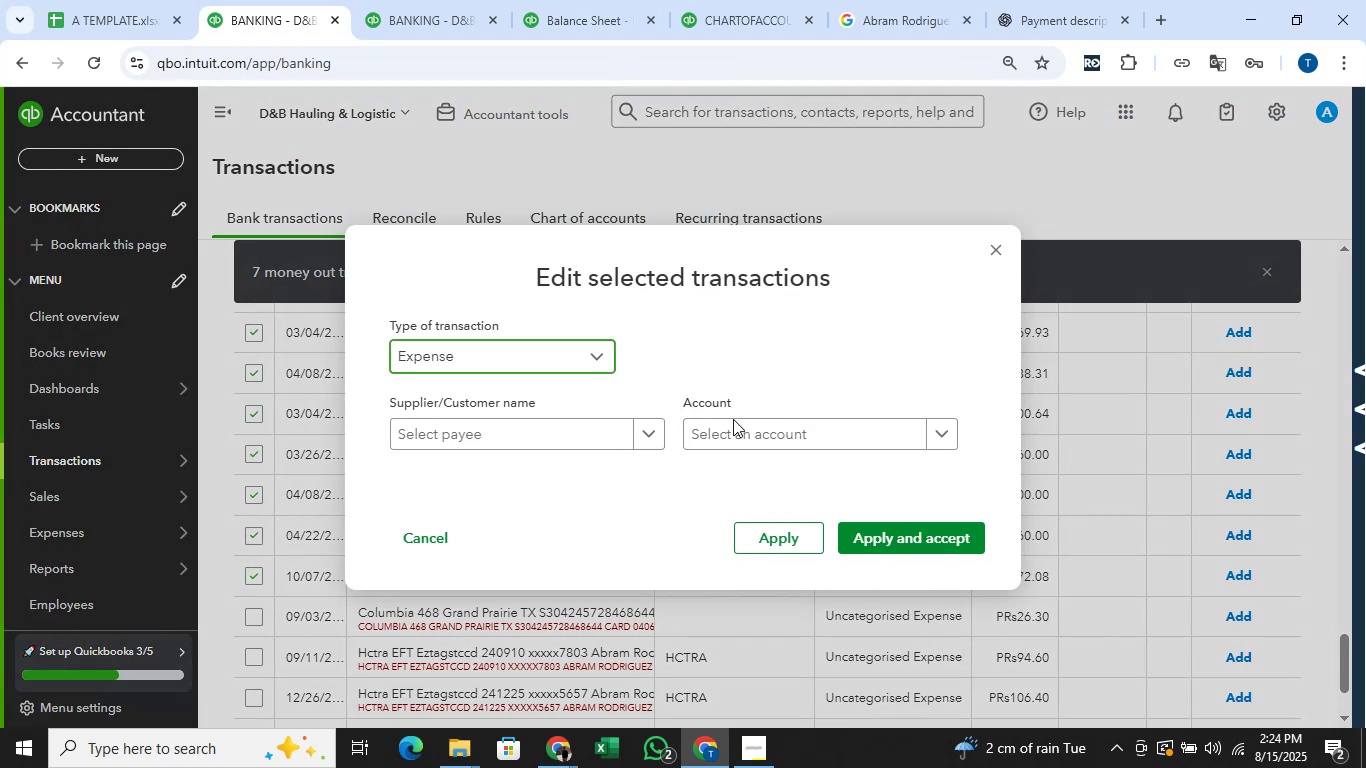 
left_click([736, 435])
 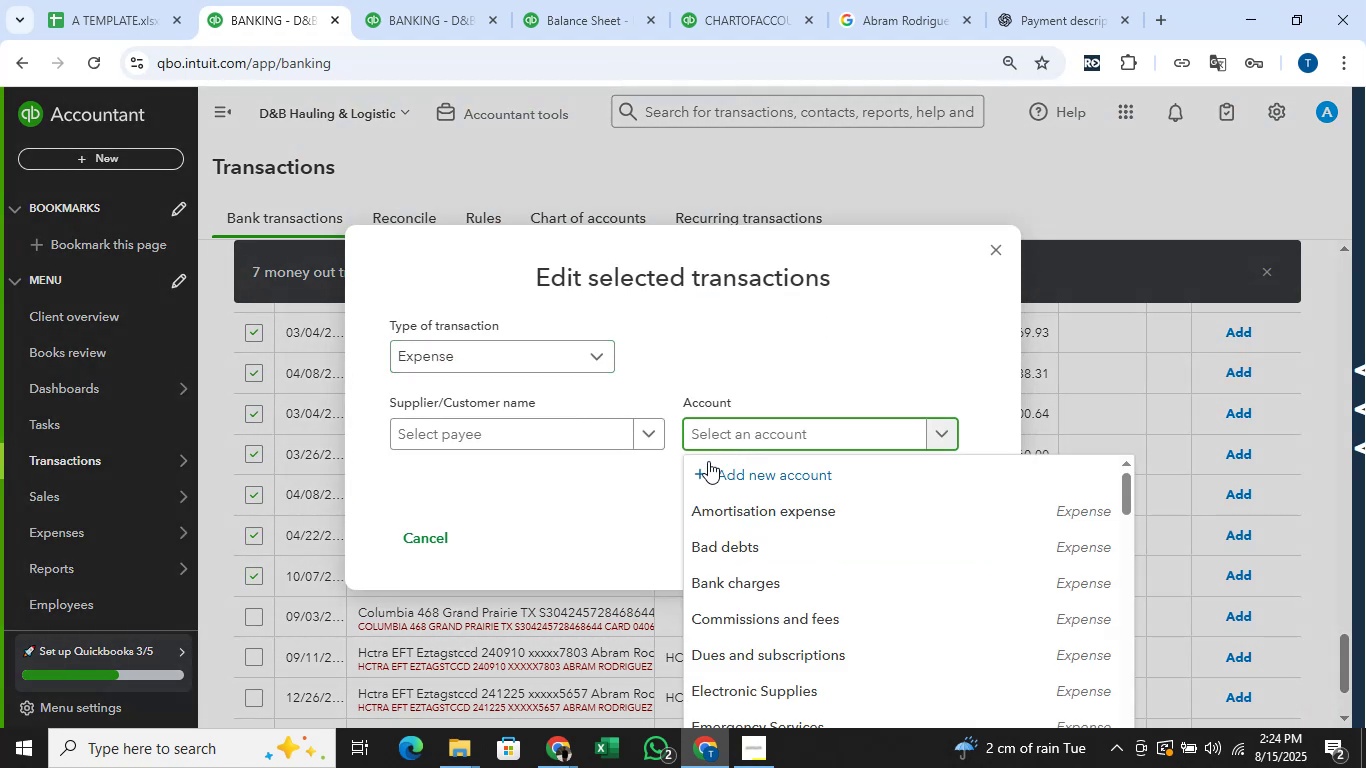 
type(perso)
 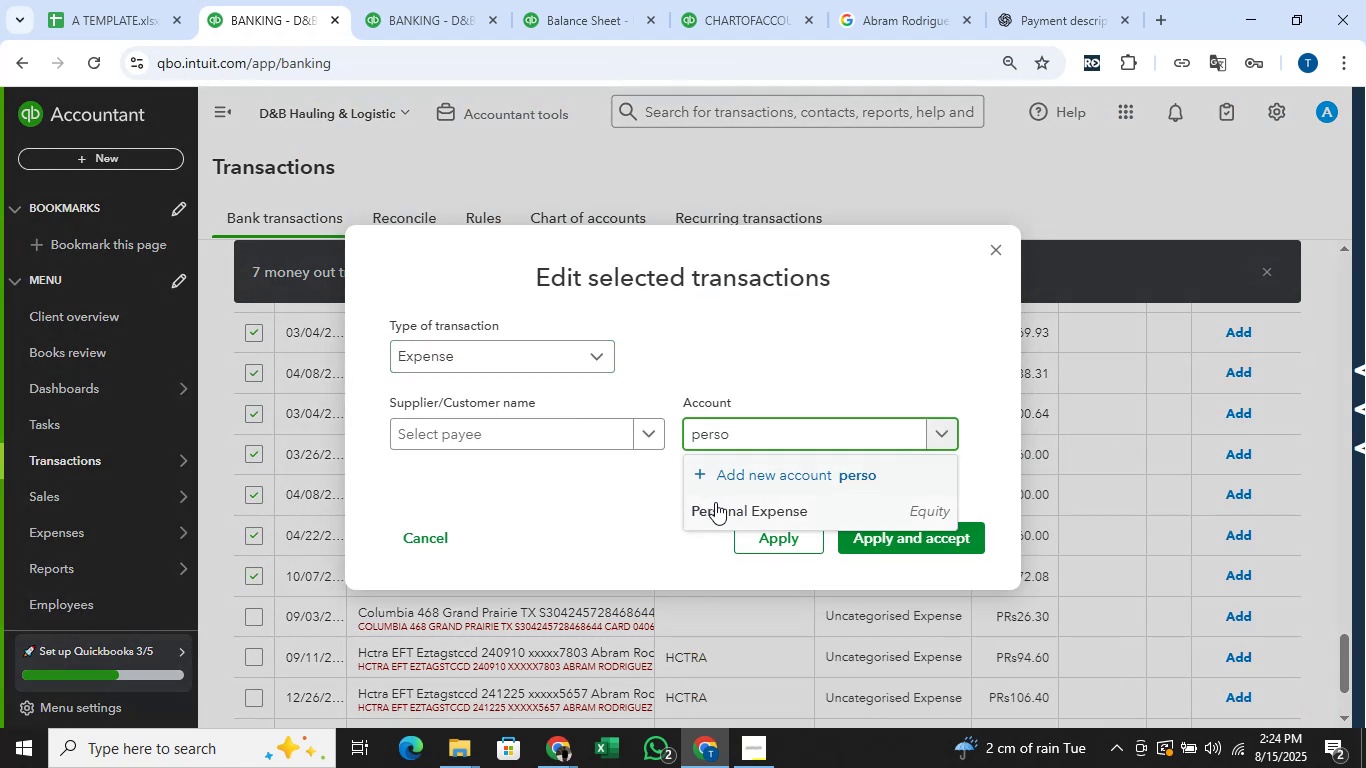 
left_click([720, 502])
 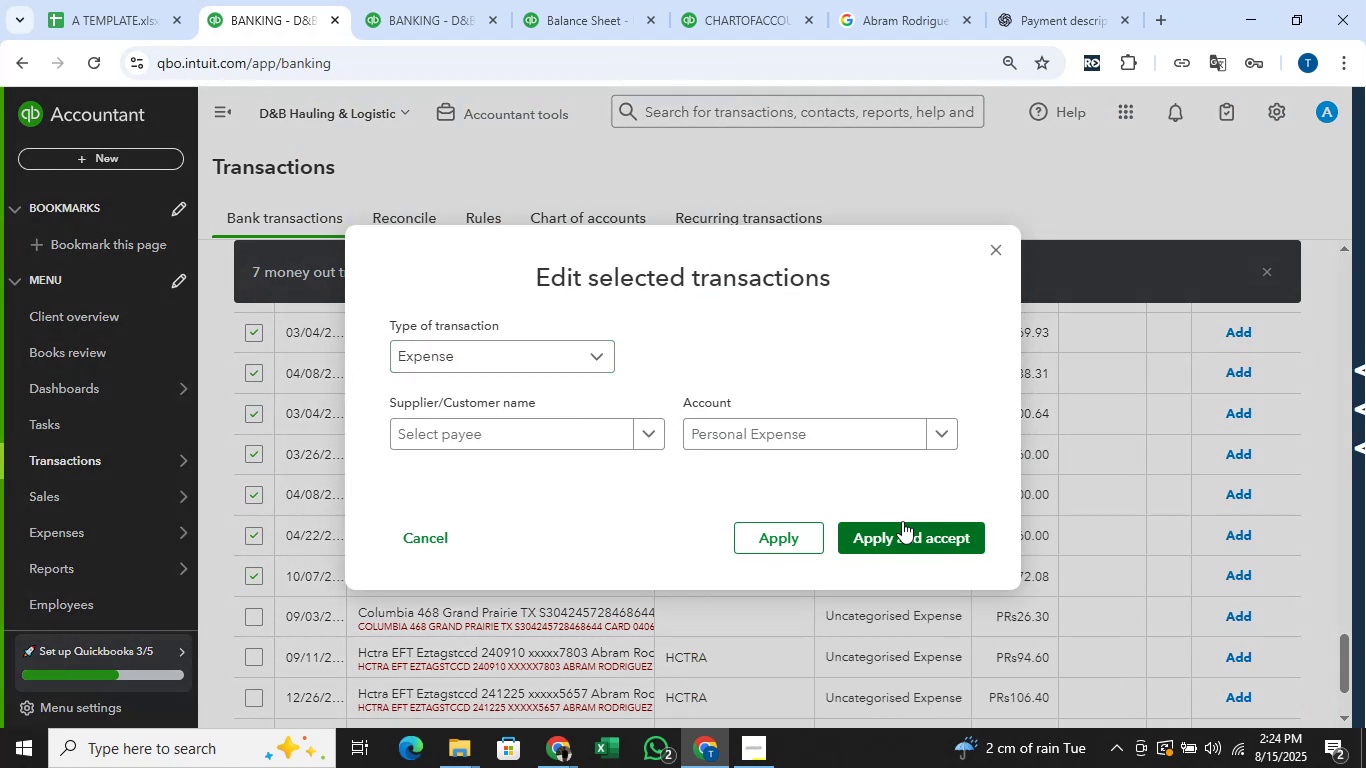 
left_click([902, 521])
 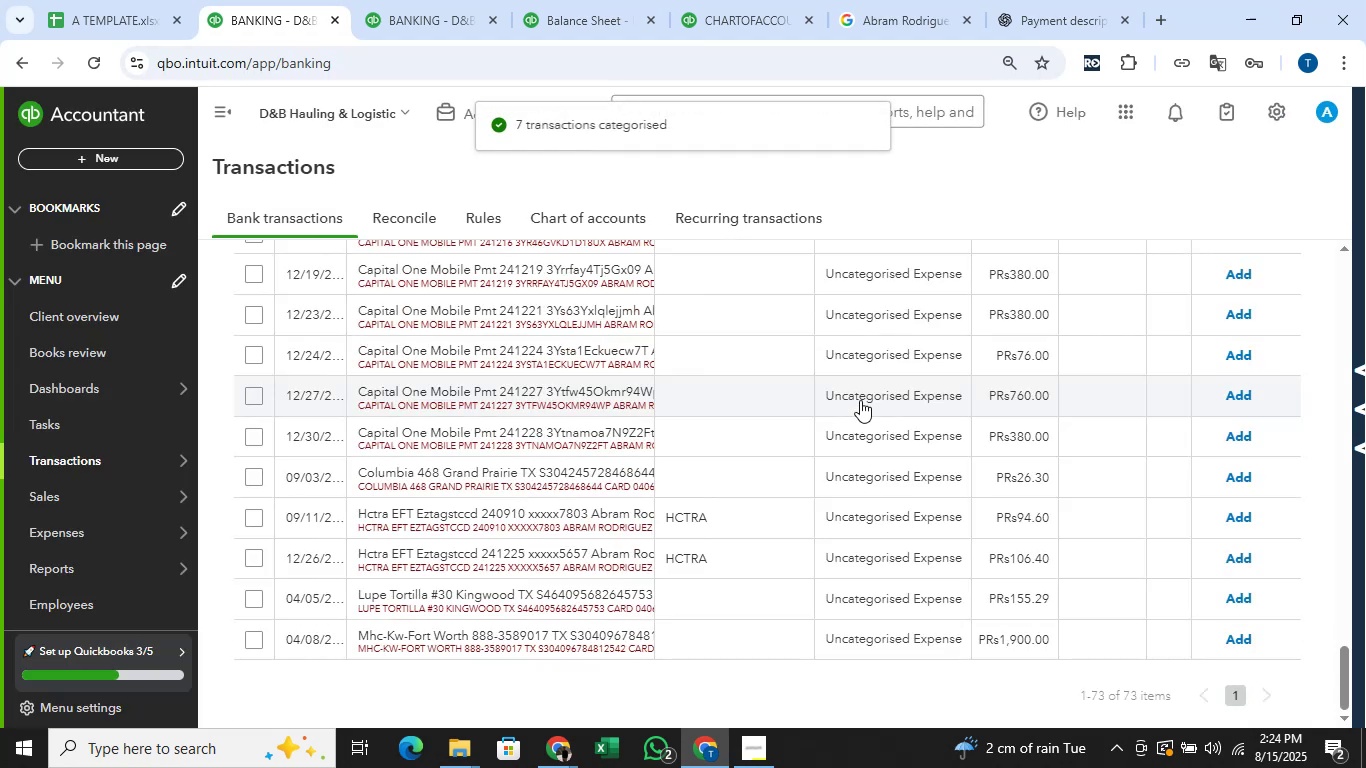 
scroll: coordinate [698, 356], scroll_direction: up, amount: 30.0
 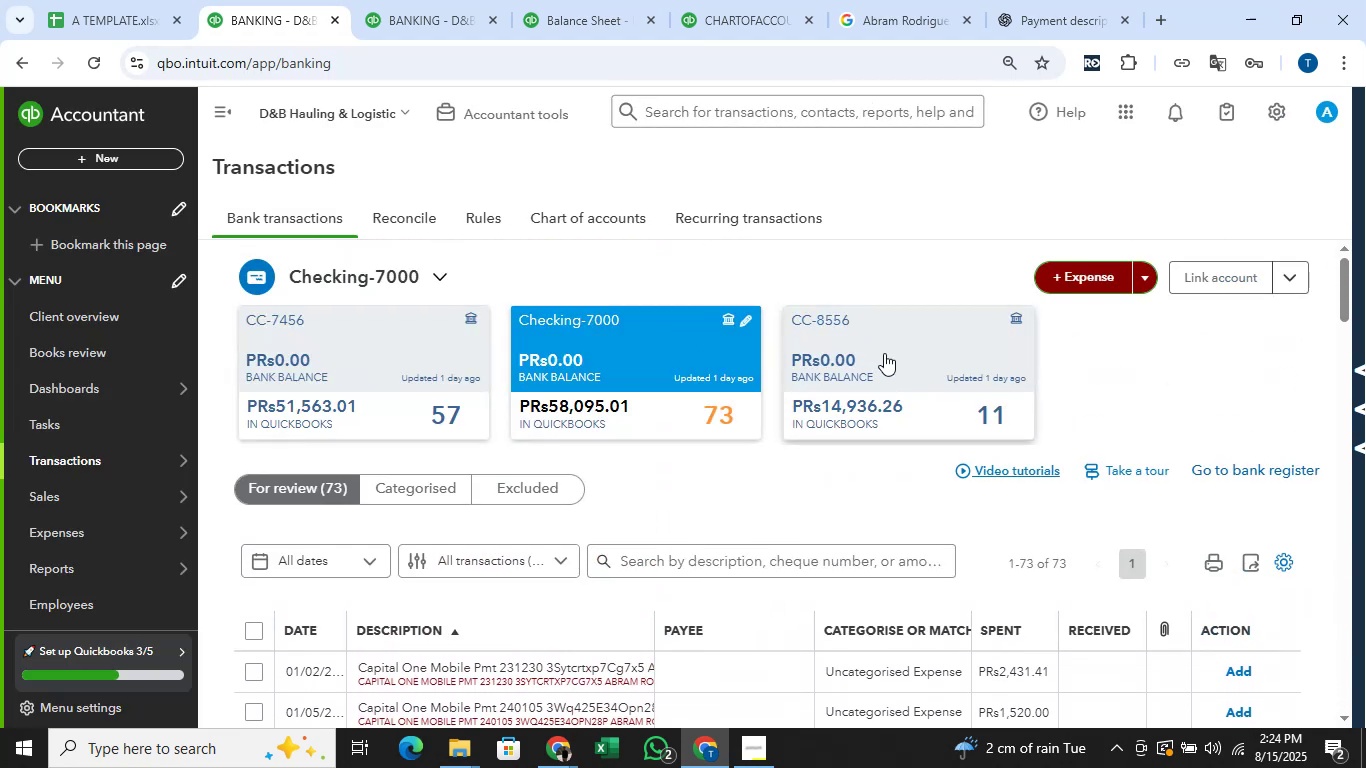 
scroll: coordinate [883, 385], scroll_direction: down, amount: 32.0
 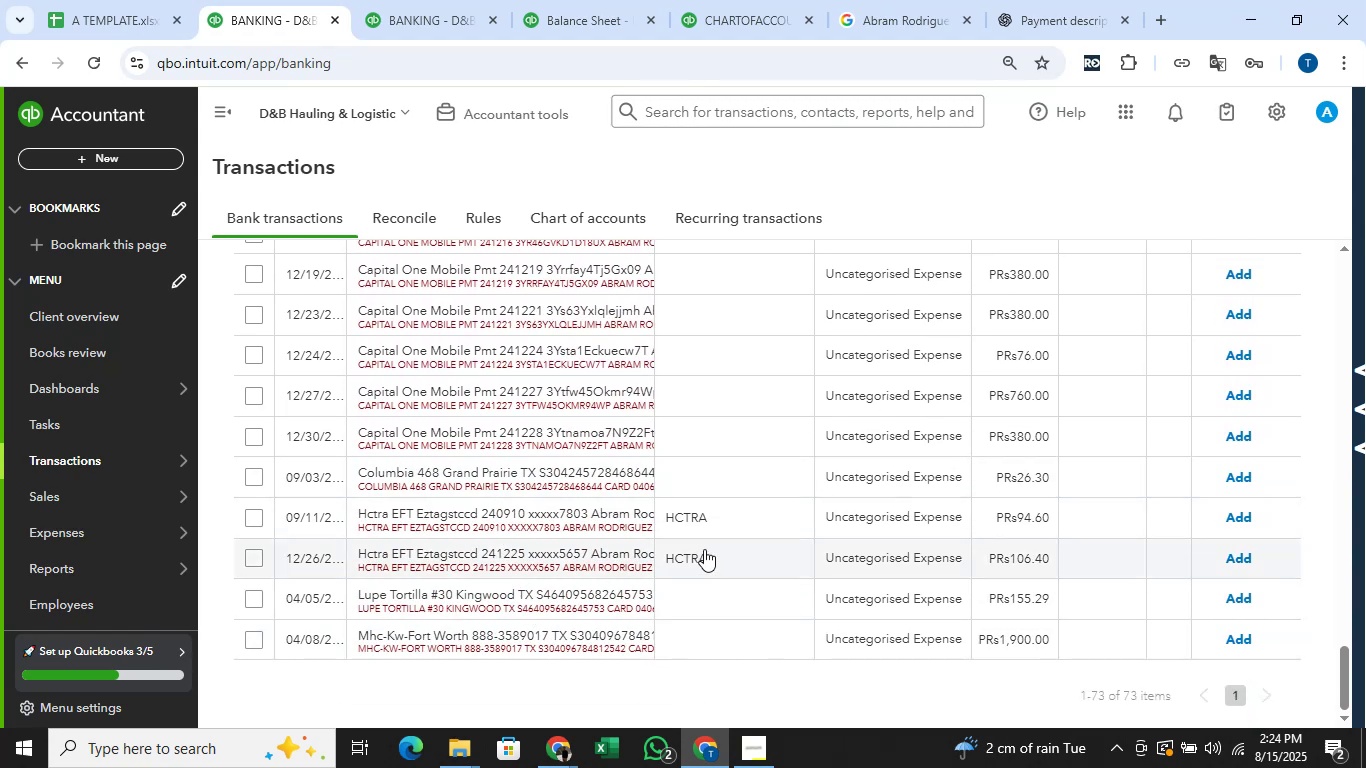 
wait(10.72)
 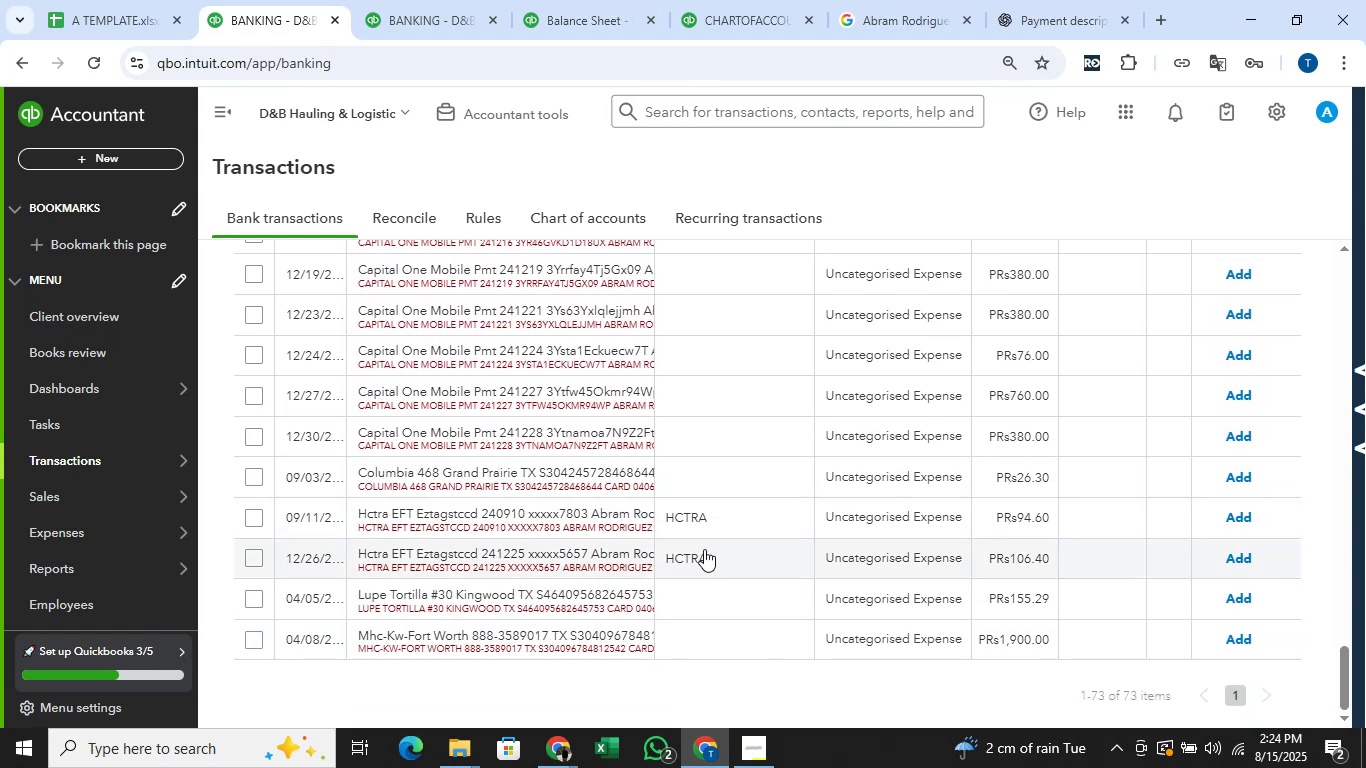 
left_click([261, 511])
 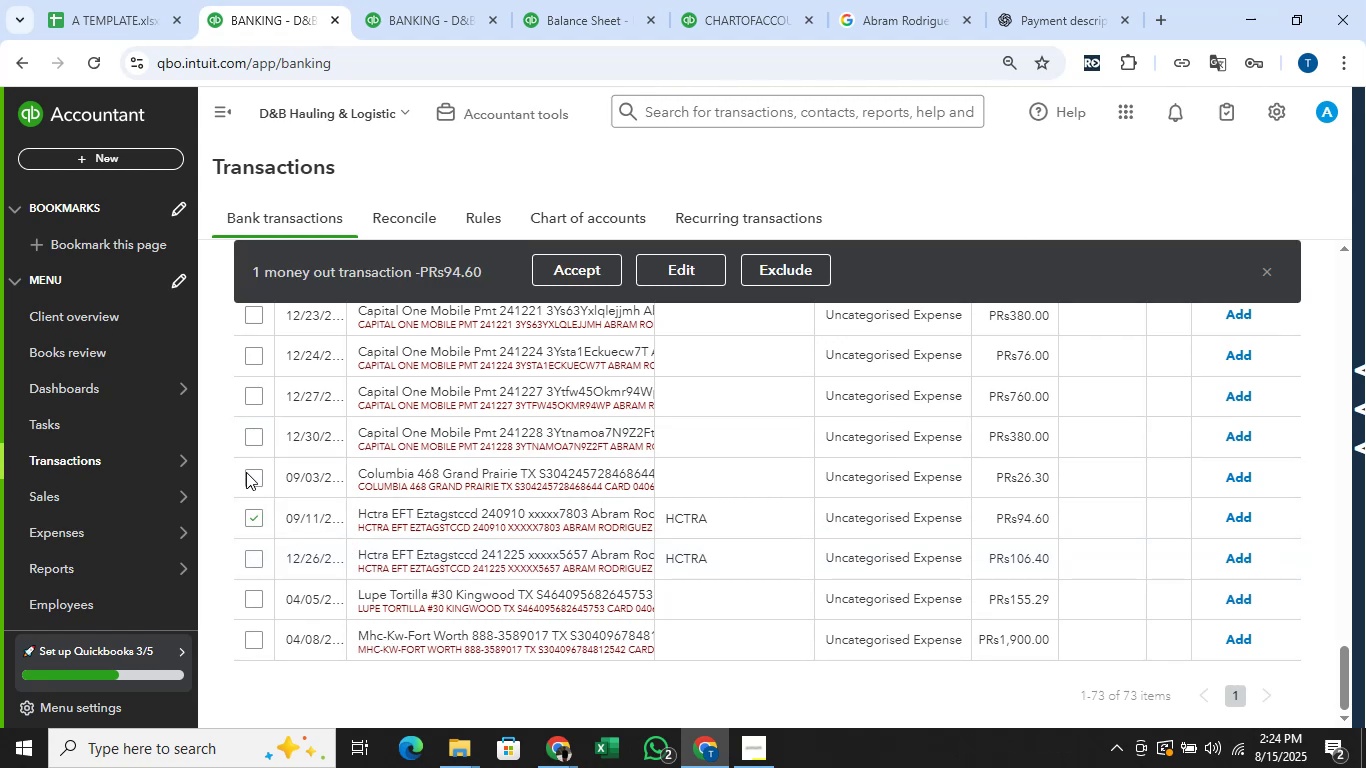 
left_click([248, 477])
 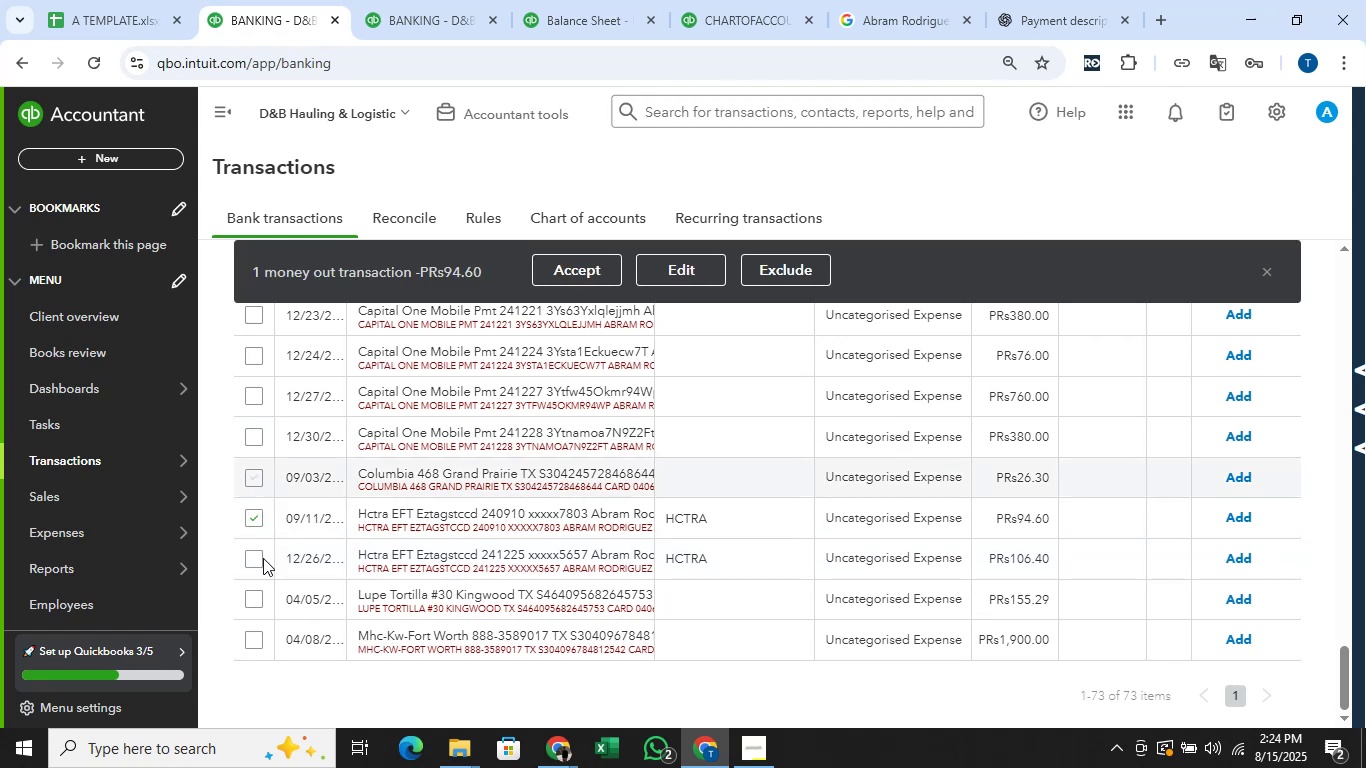 
left_click([263, 558])
 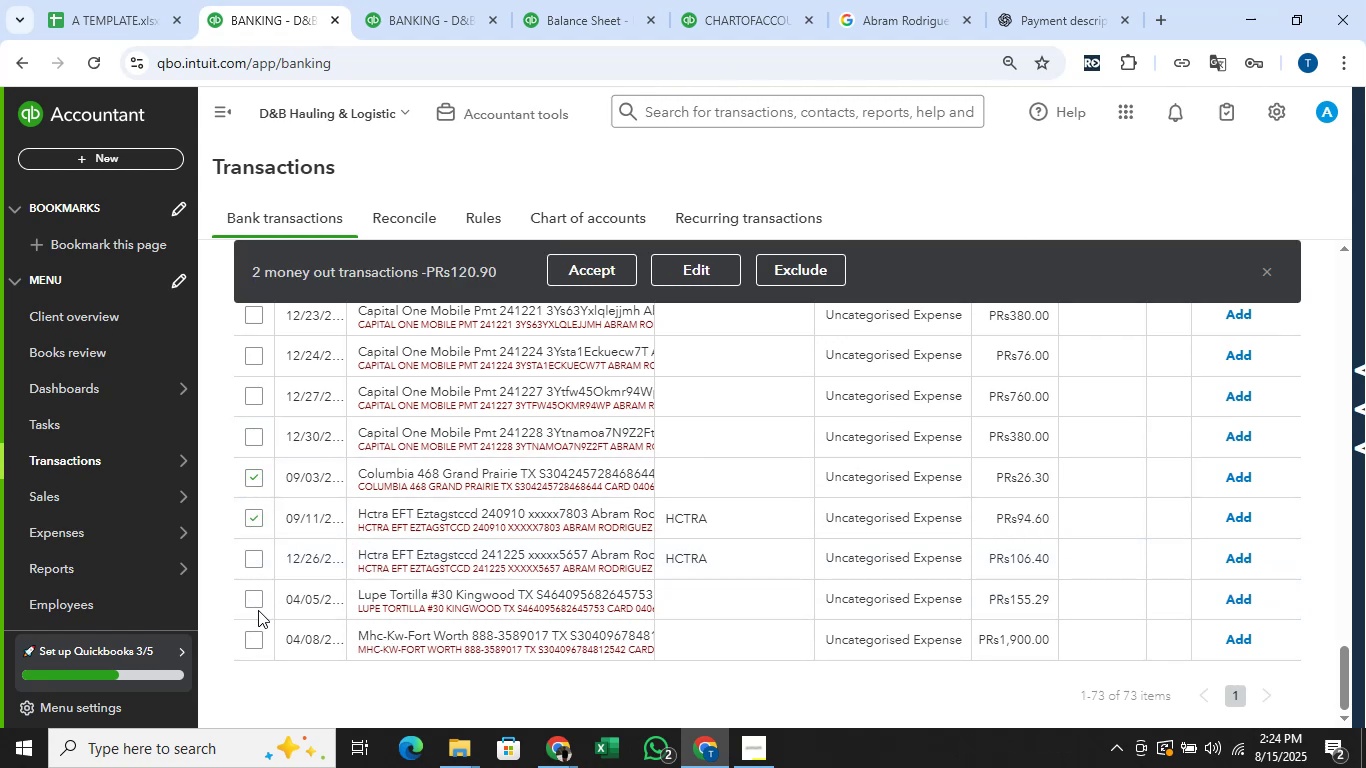 
left_click([259, 606])
 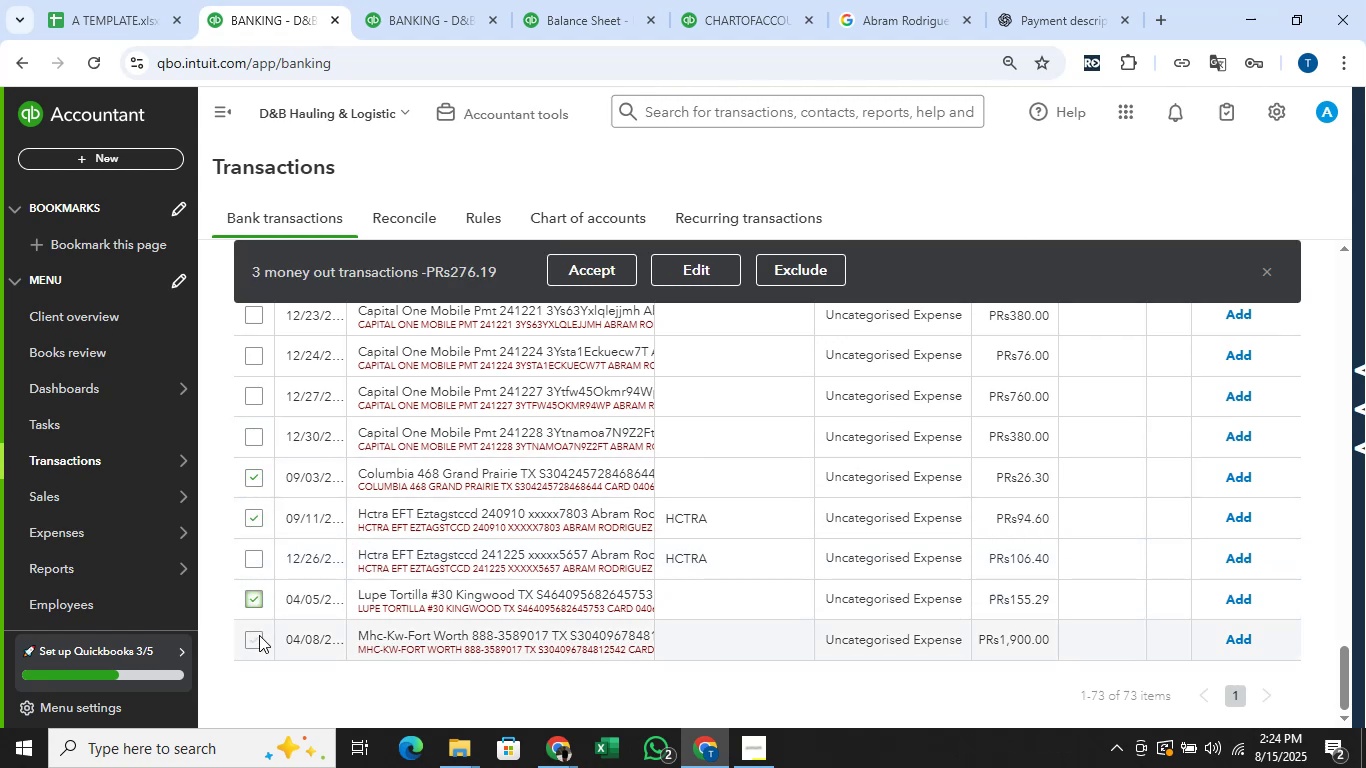 
left_click([259, 635])
 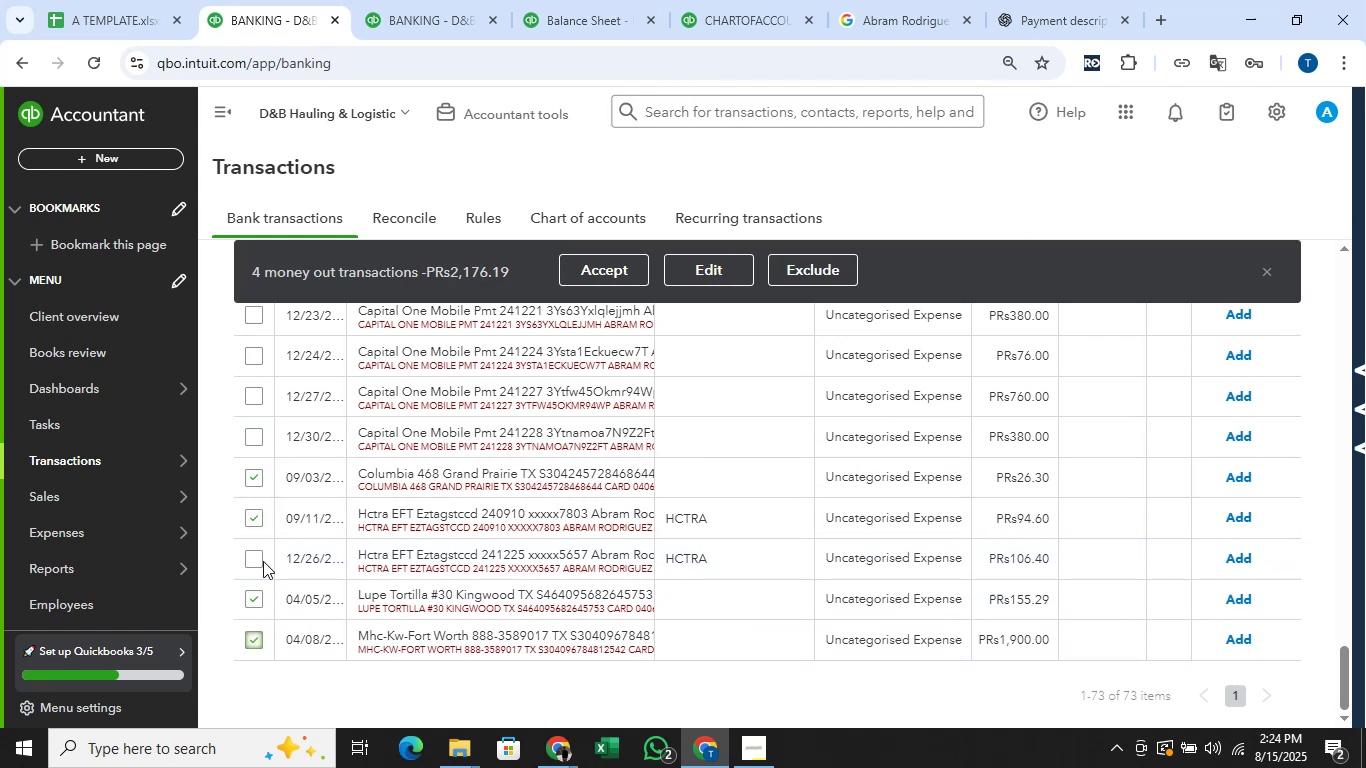 
left_click([252, 556])
 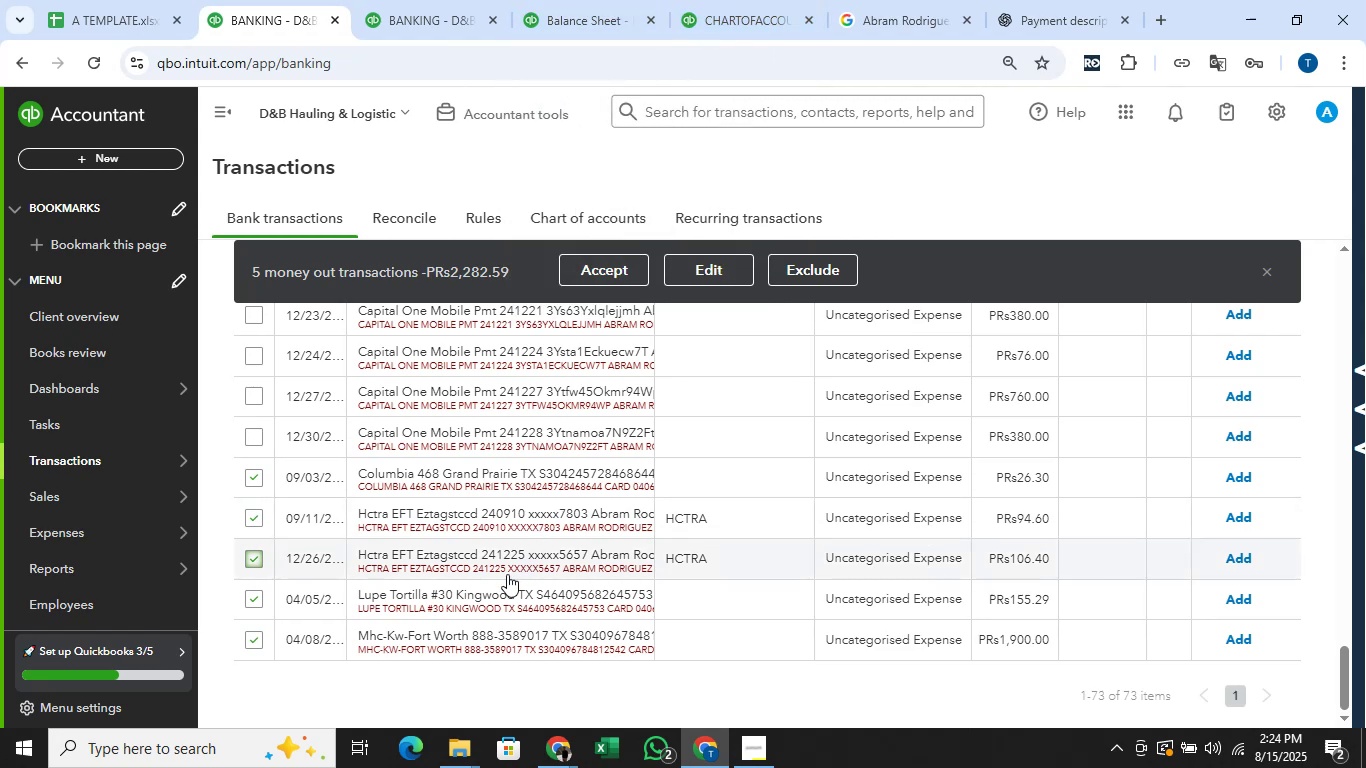 
left_click([699, 274])
 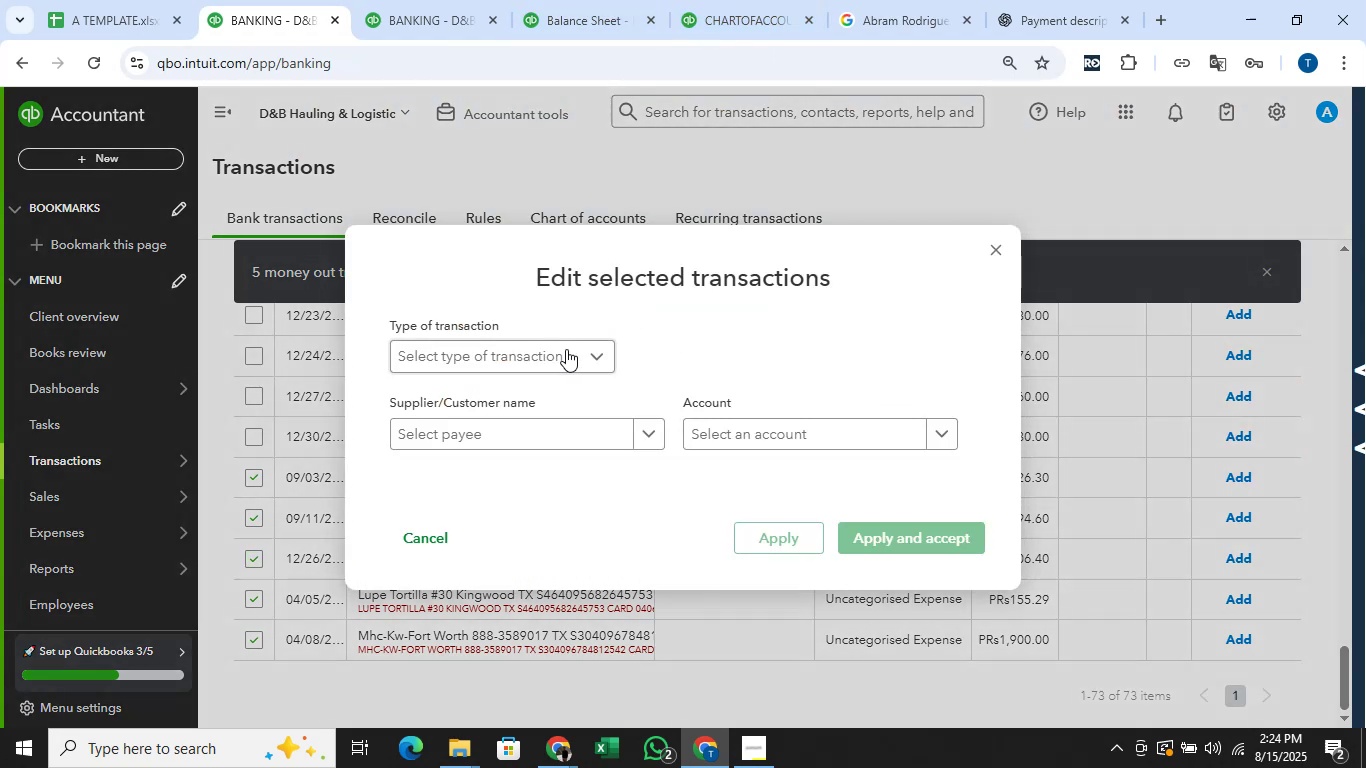 
left_click([566, 349])
 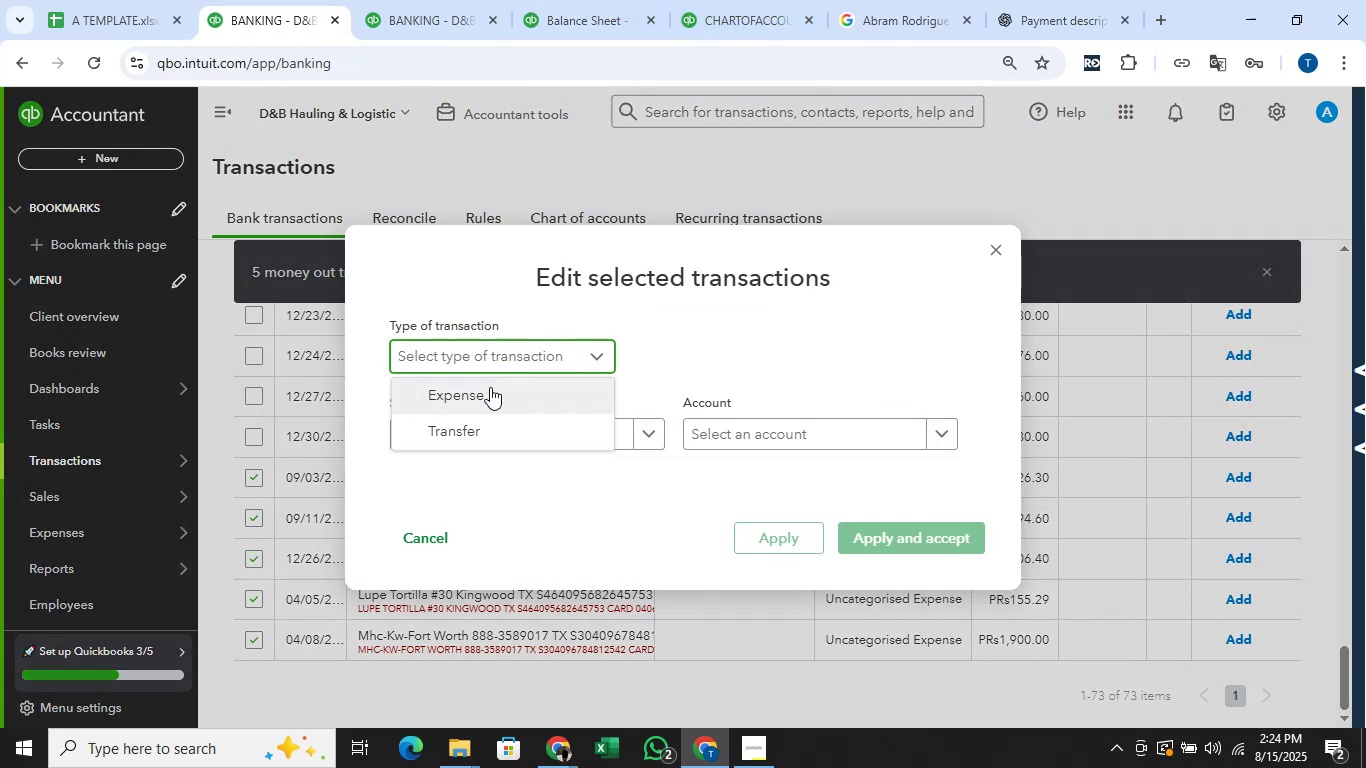 
left_click([490, 387])
 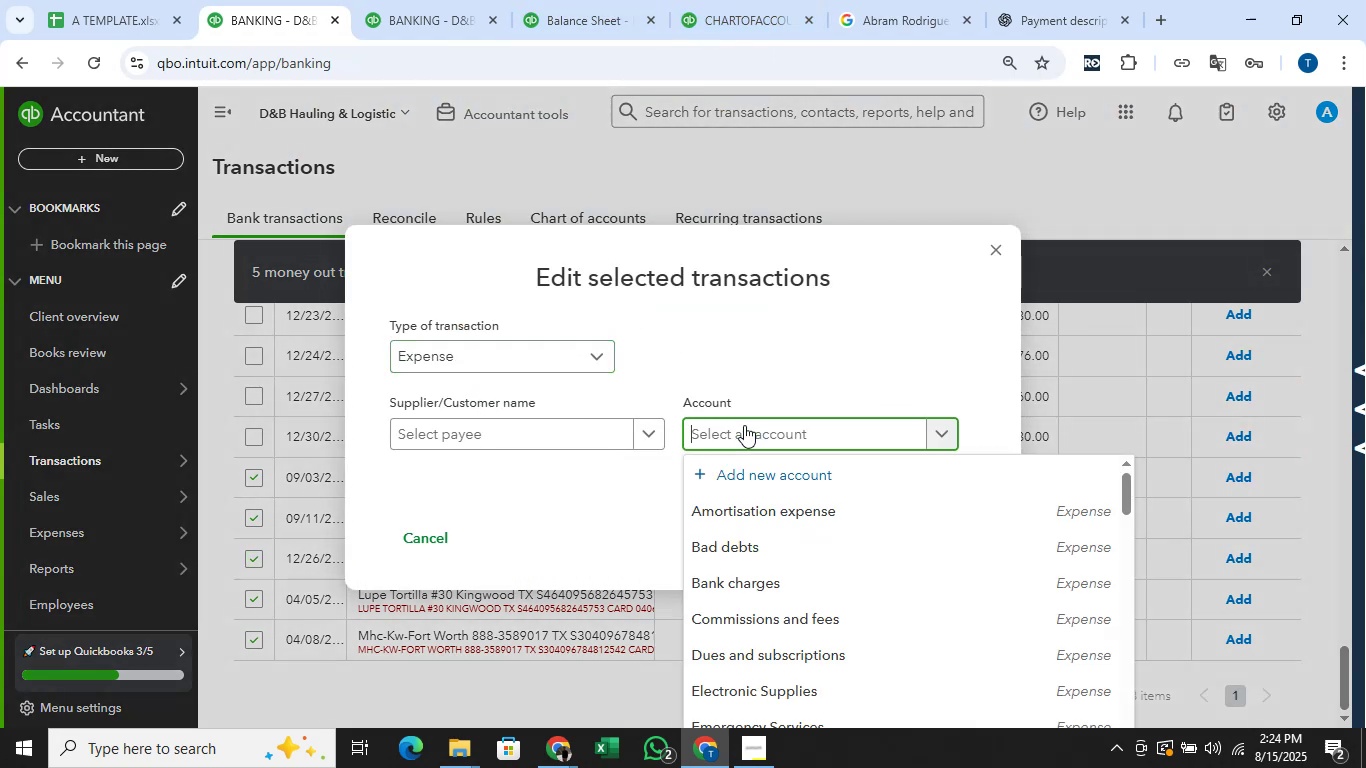 
type(office)
 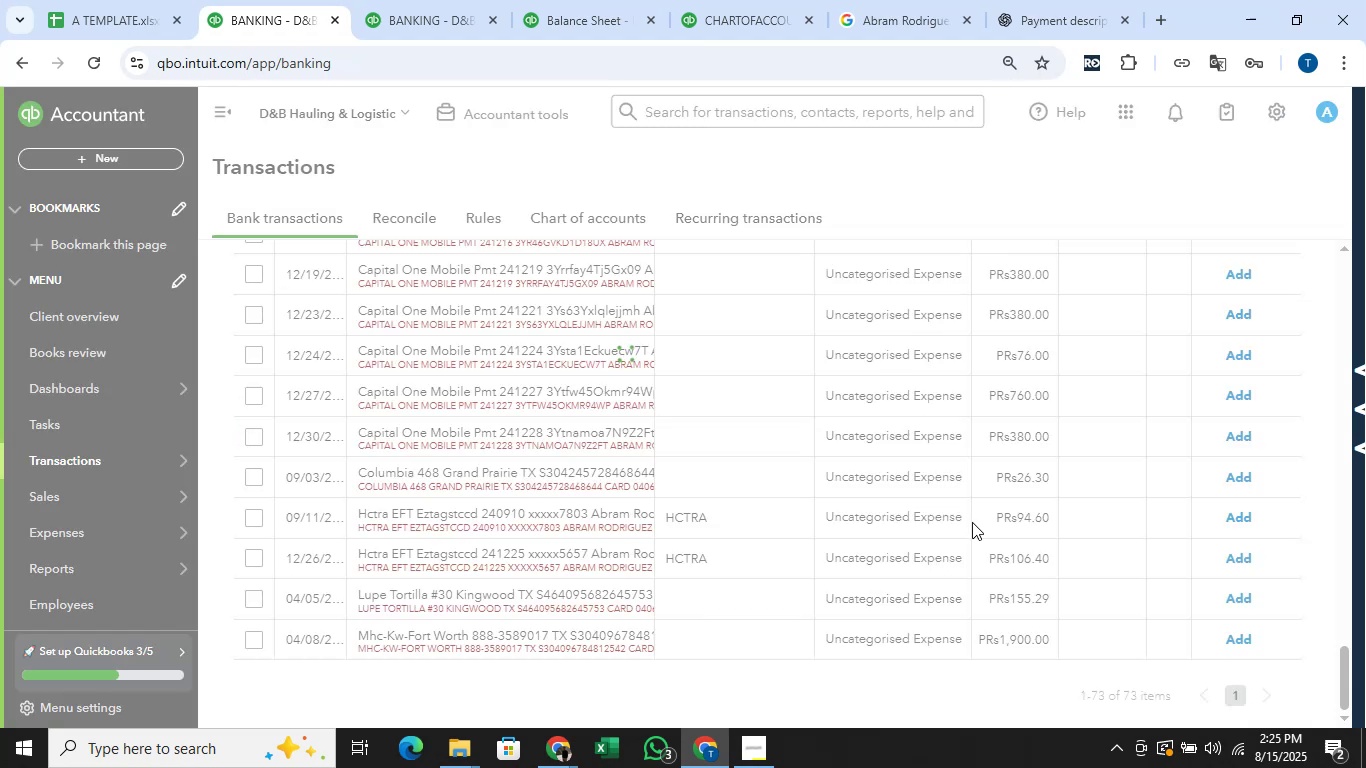 
wait(6.65)
 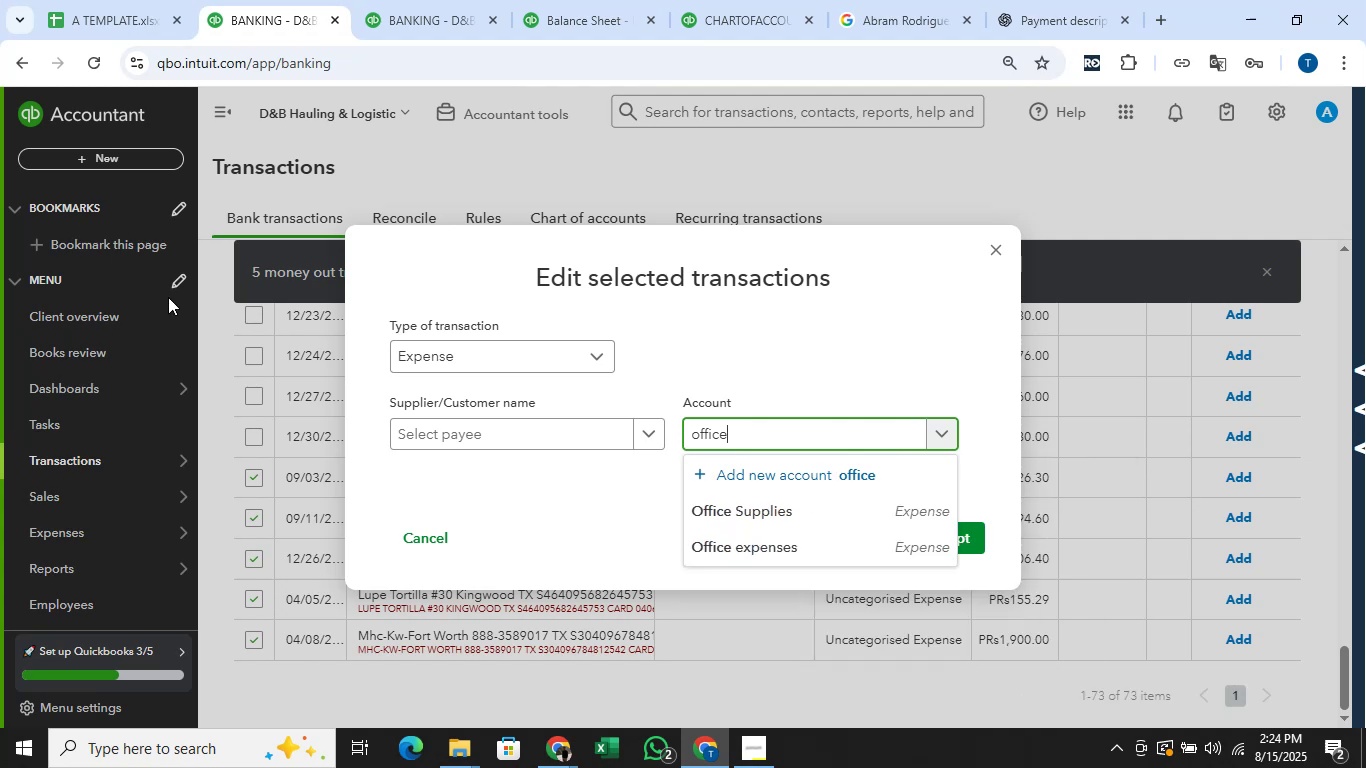 
scroll: coordinate [904, 499], scroll_direction: up, amount: 31.0
 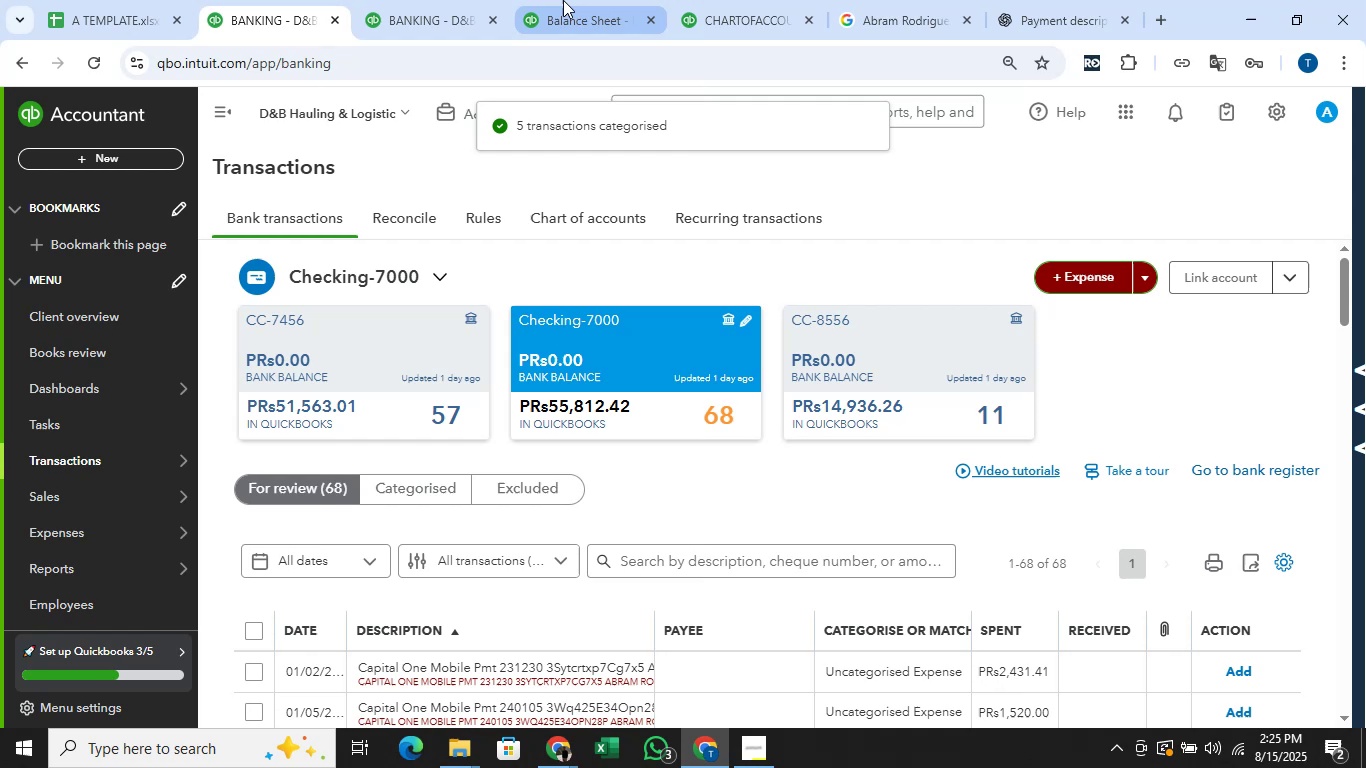 
right_click([627, 0])
 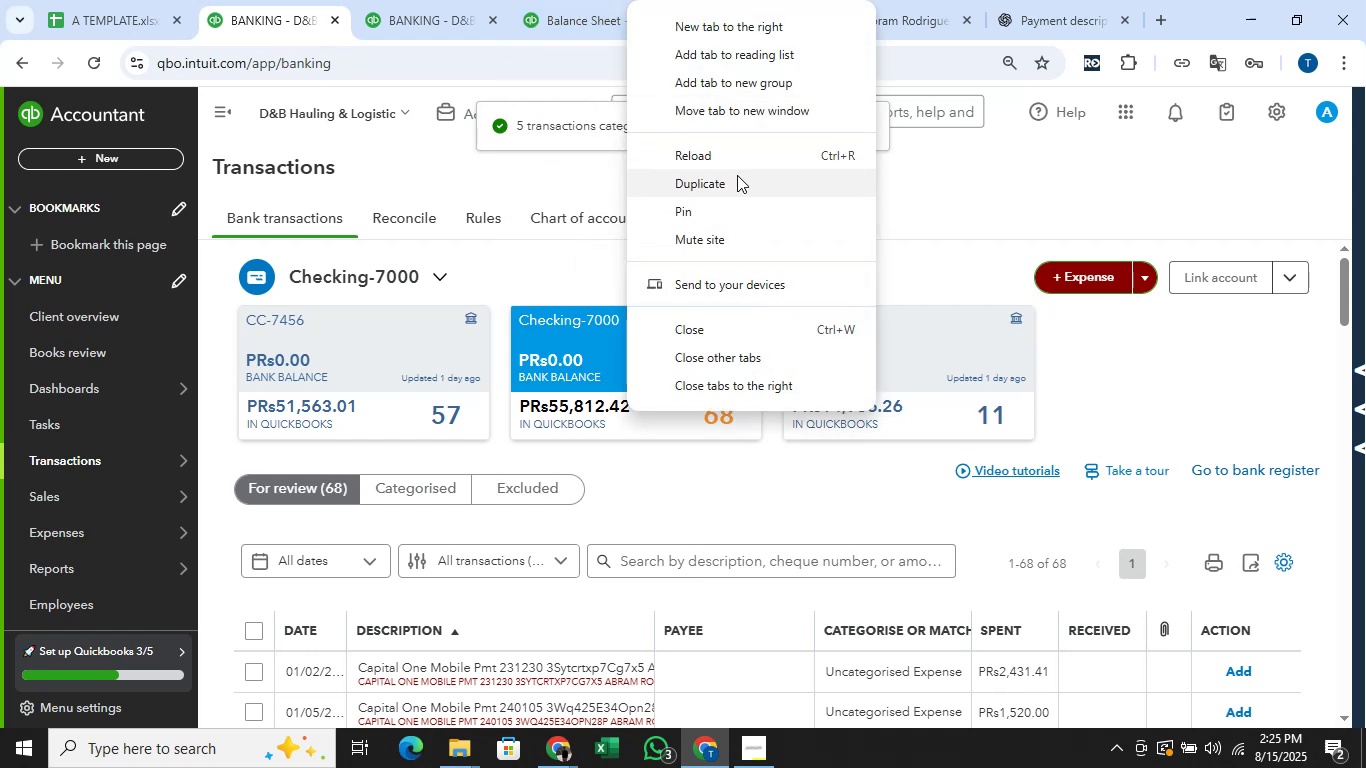 
left_click([524, 0])
 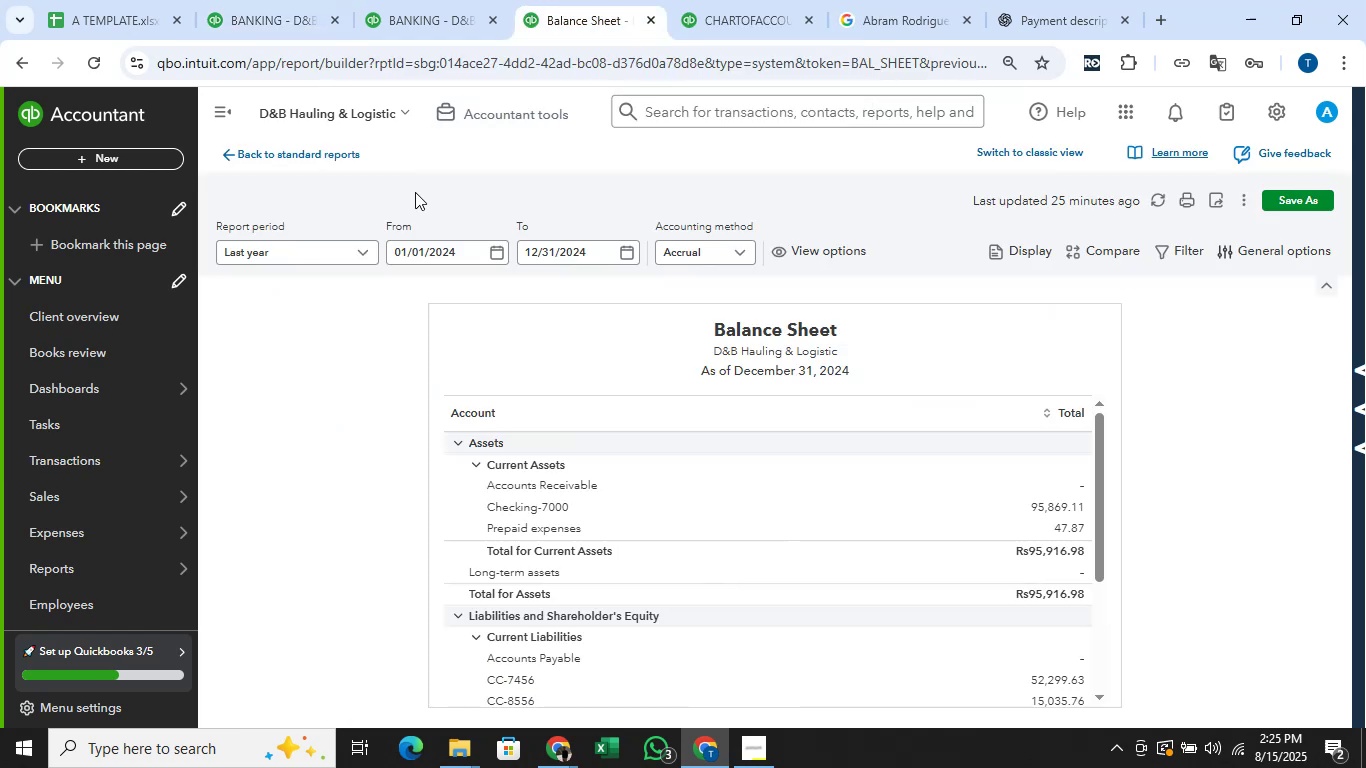 
scroll: coordinate [400, 243], scroll_direction: up, amount: 3.0
 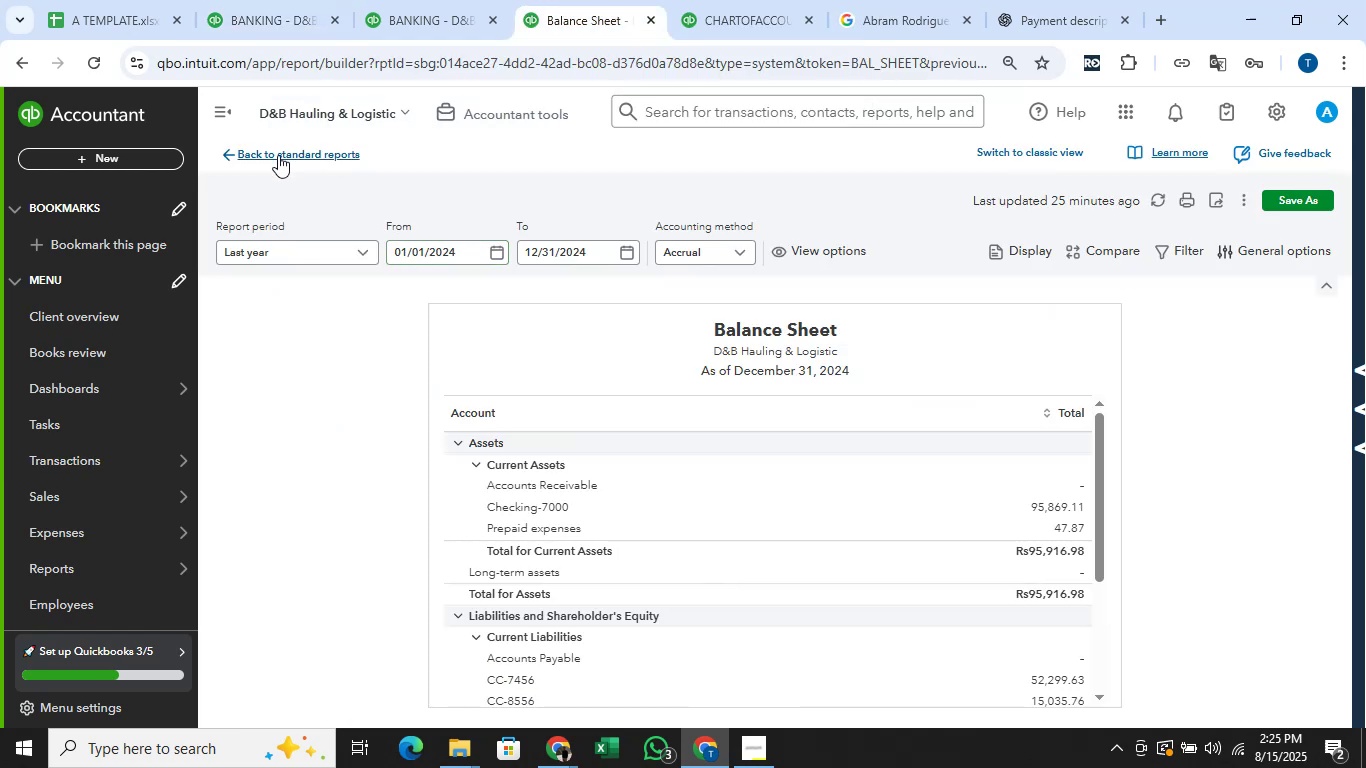 
right_click([277, 156])
 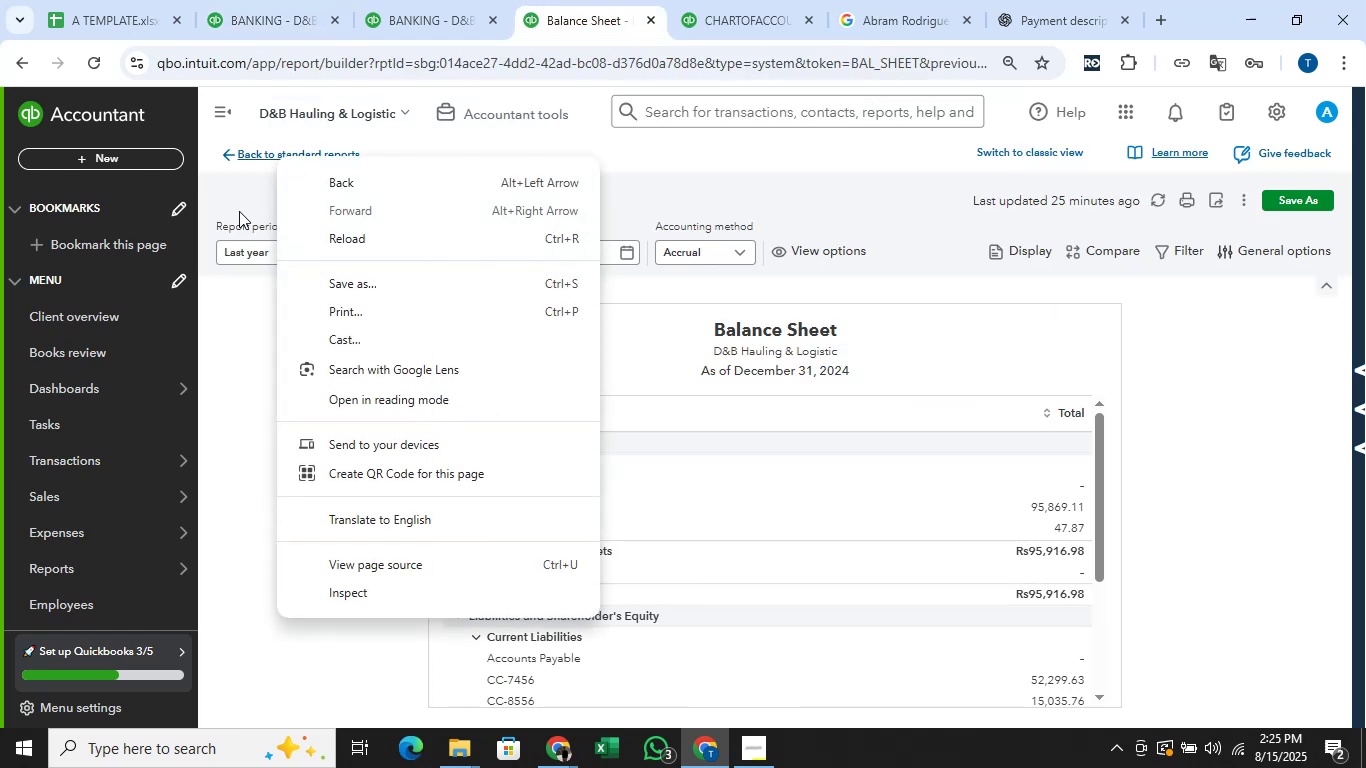 
left_click([239, 212])
 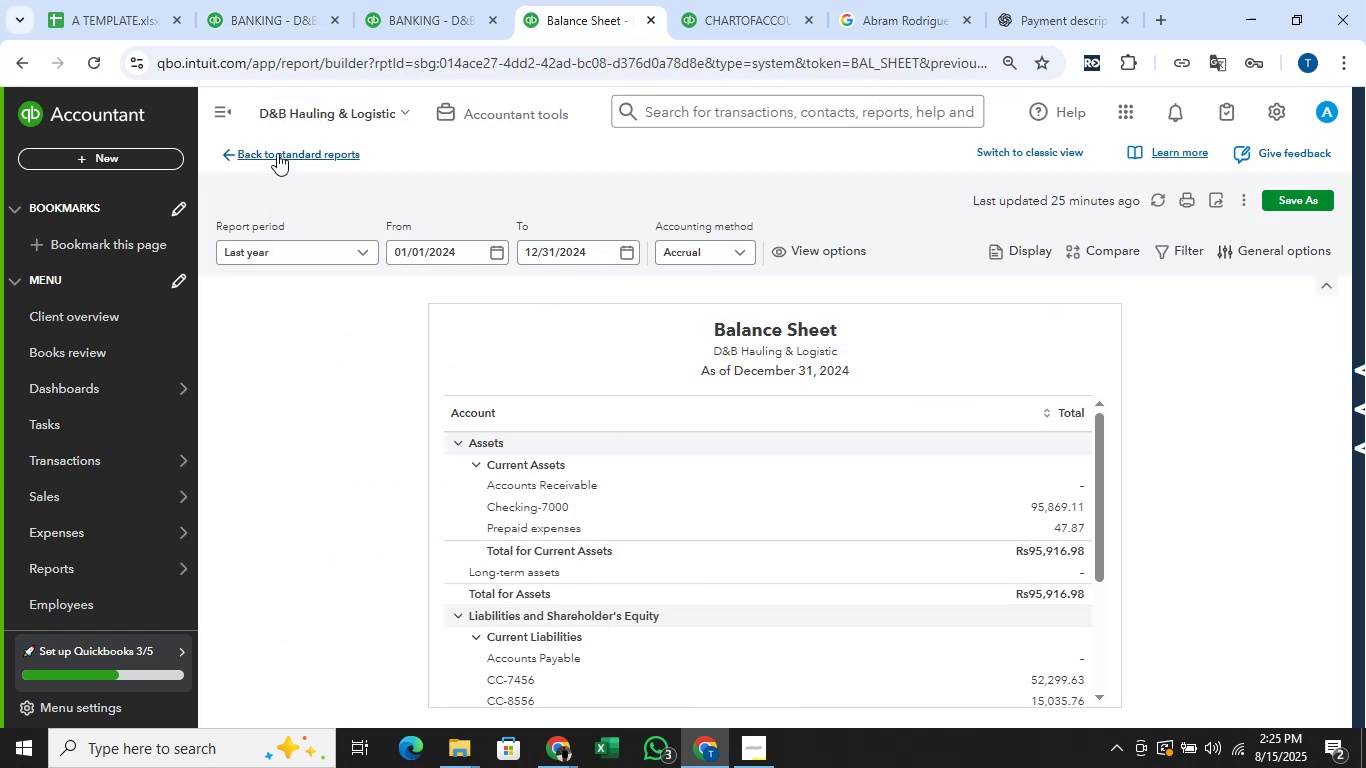 
left_click([277, 152])
 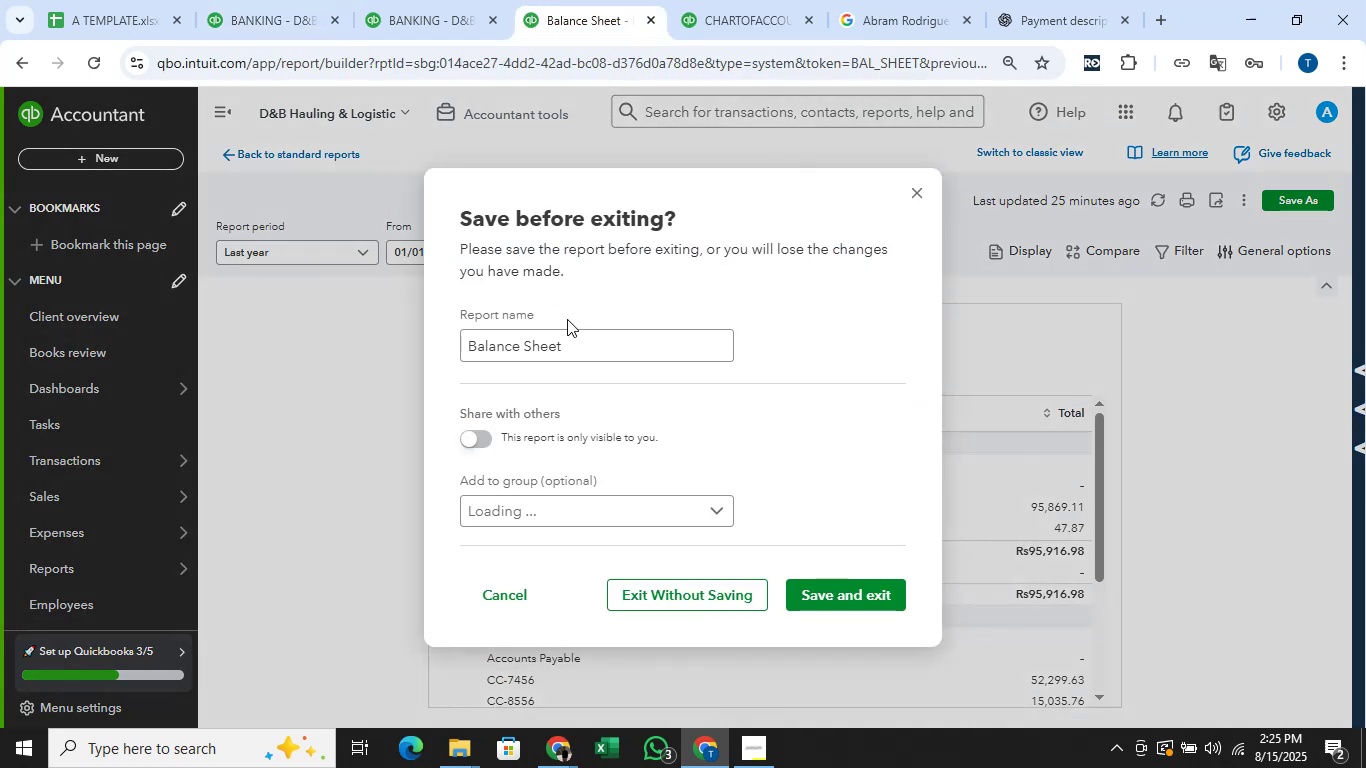 
left_click([577, 345])
 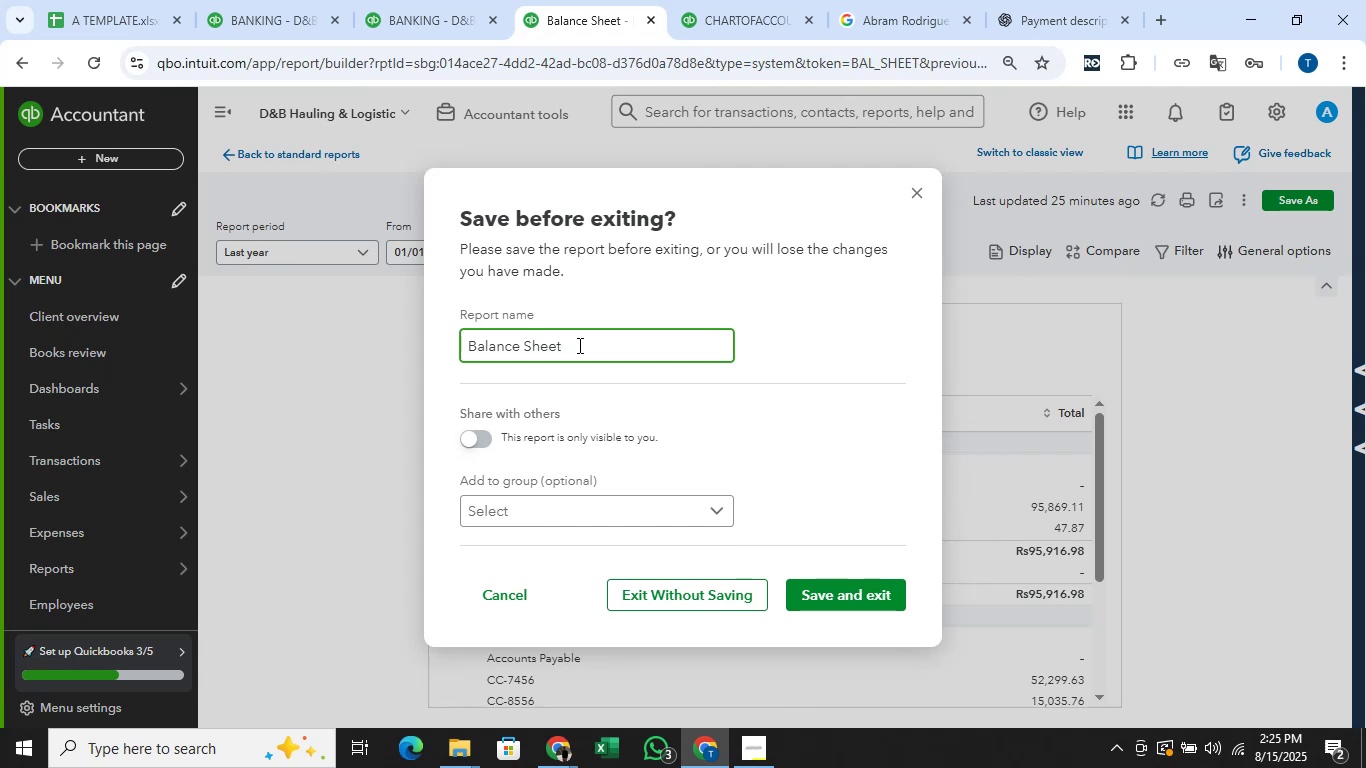 
left_click([660, 500])
 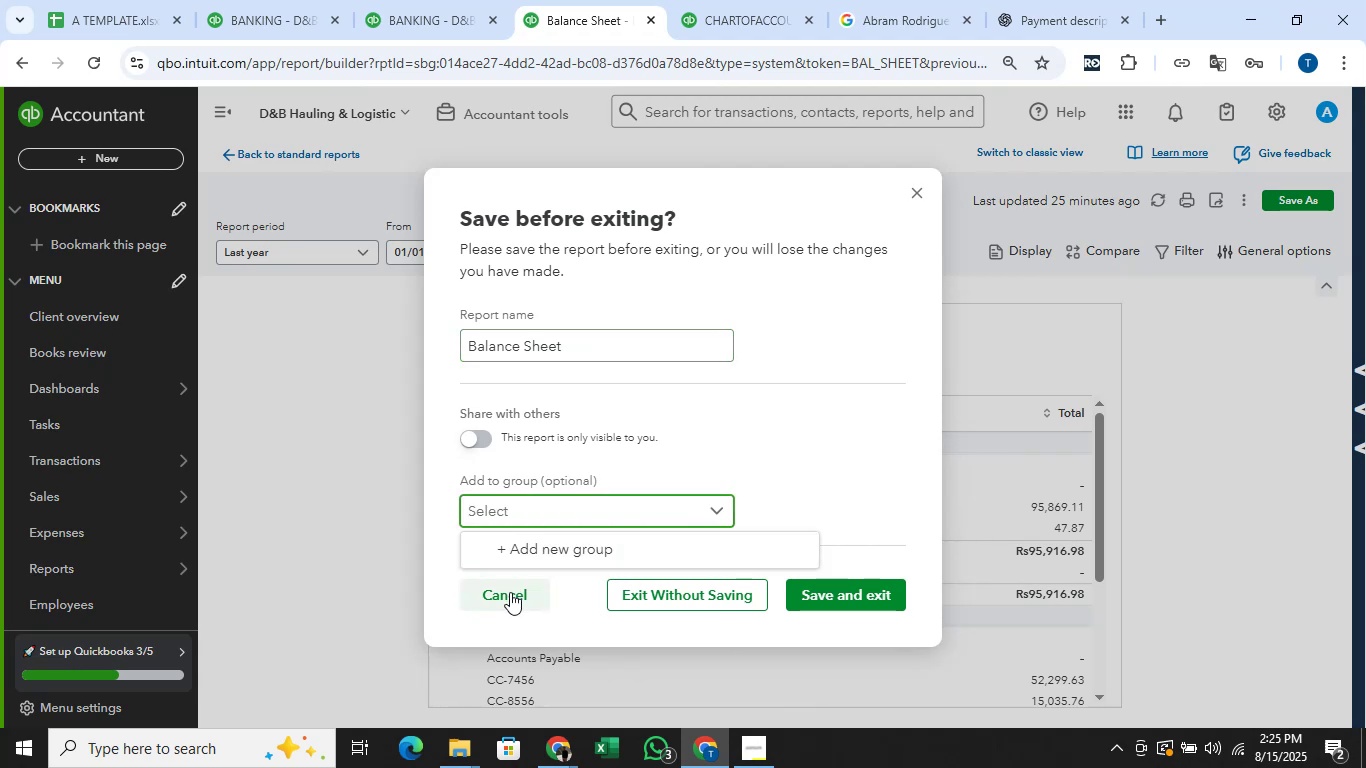 
left_click([509, 596])
 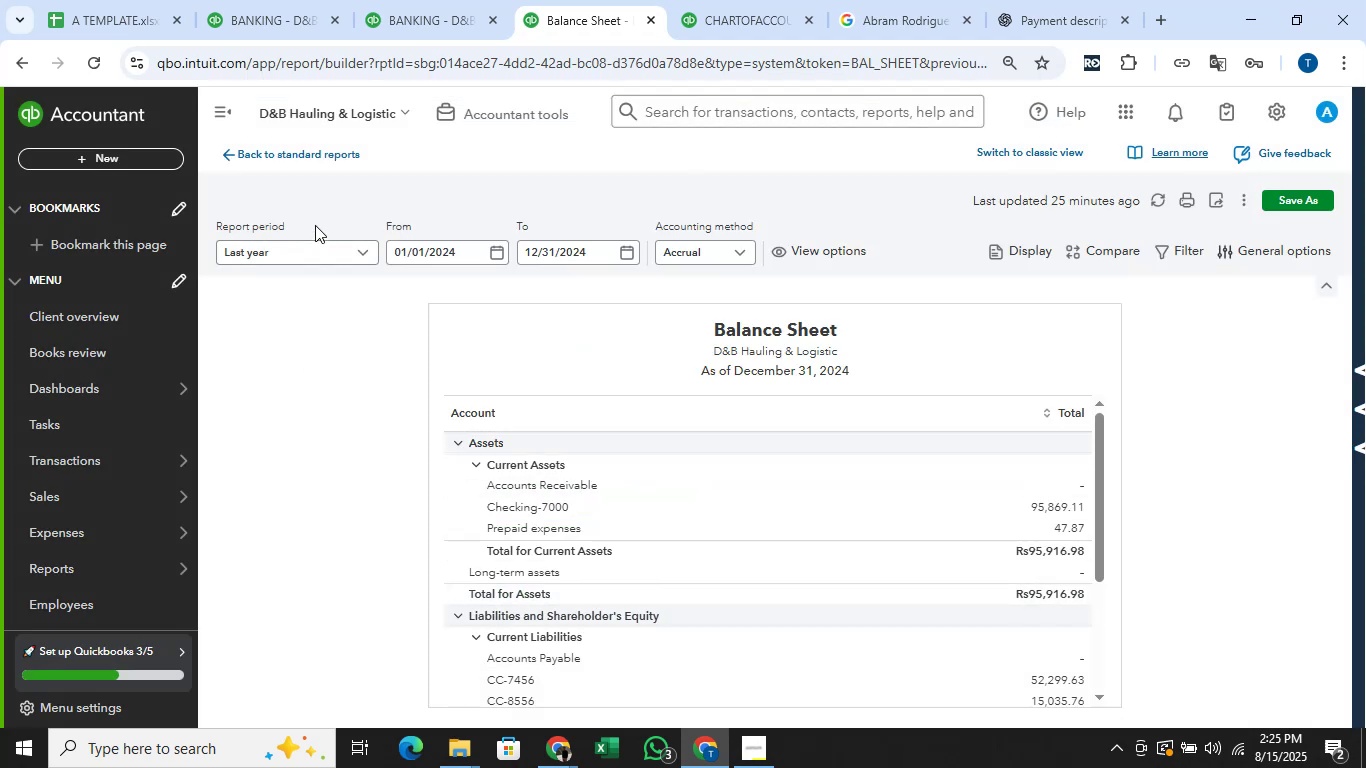 
left_click([281, 155])
 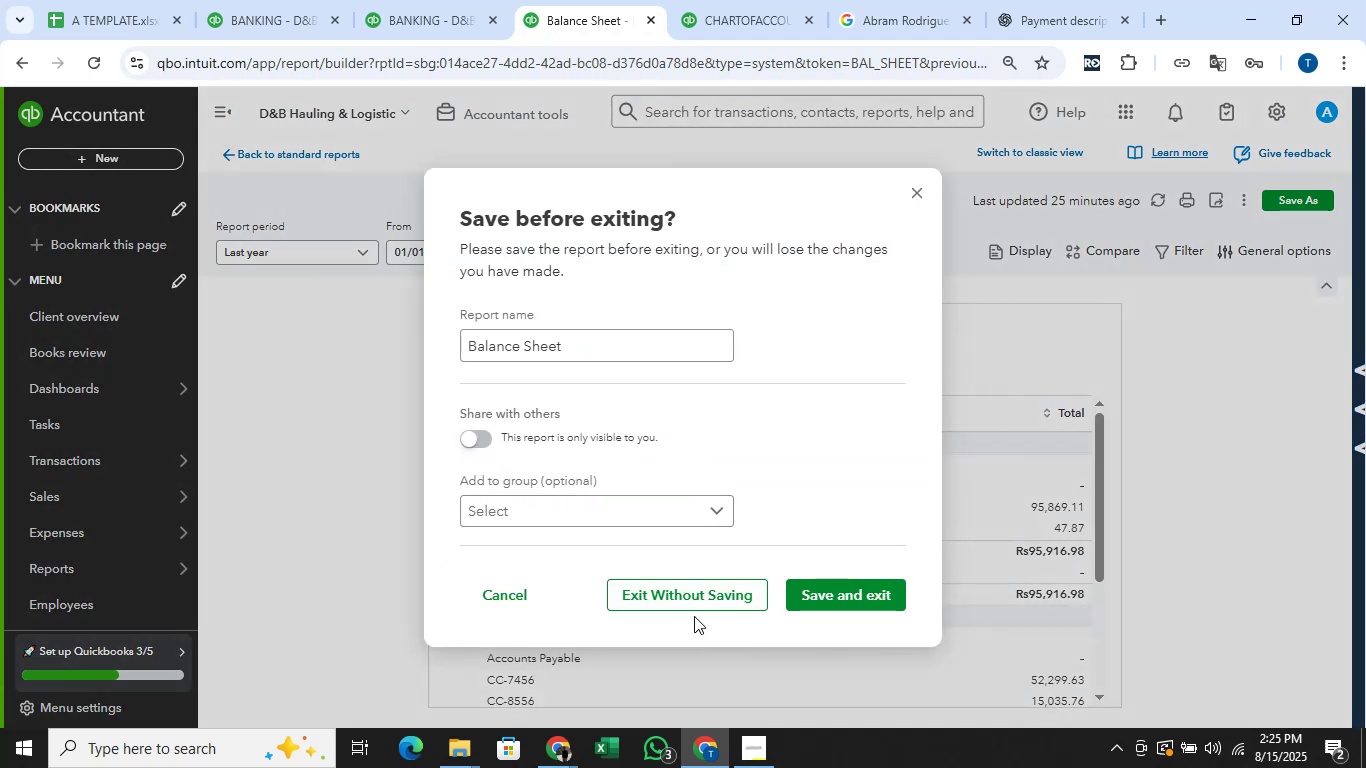 
left_click([694, 599])
 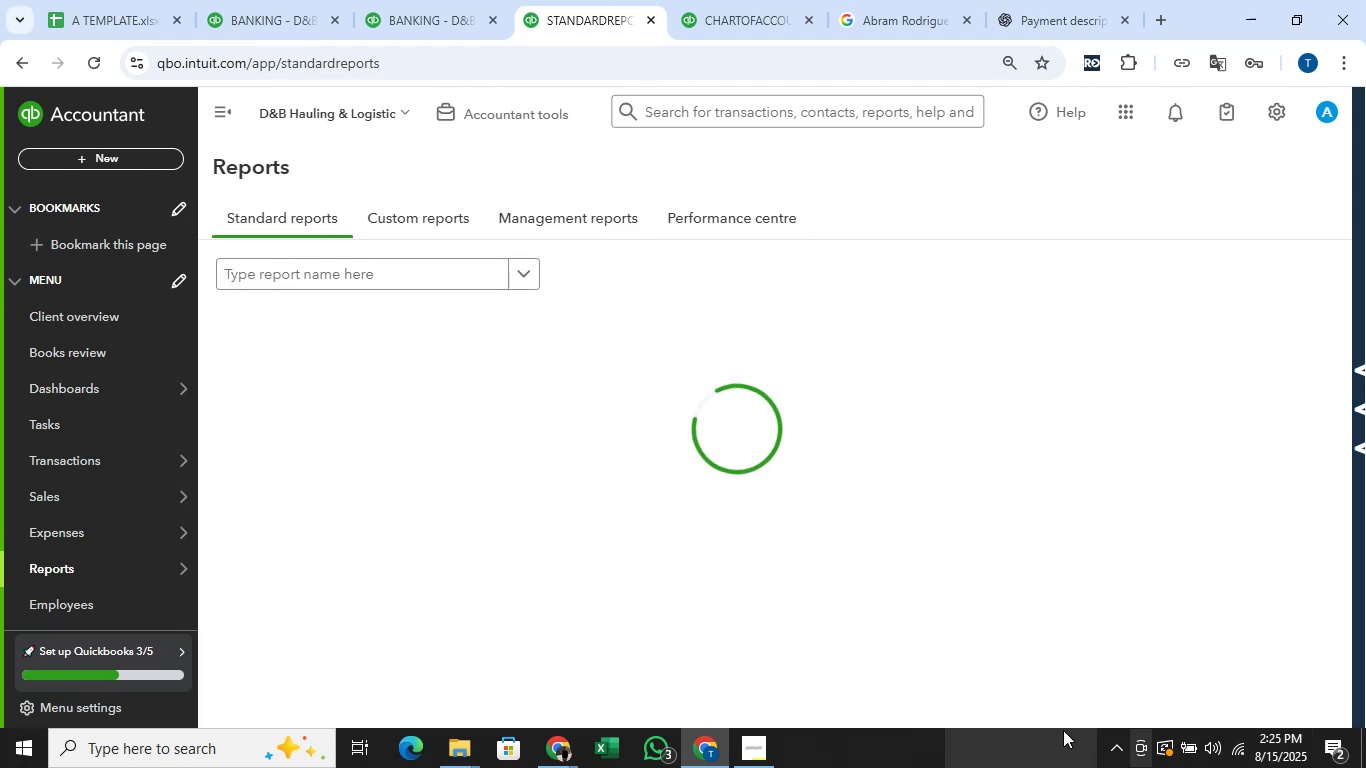 
wait(7.74)
 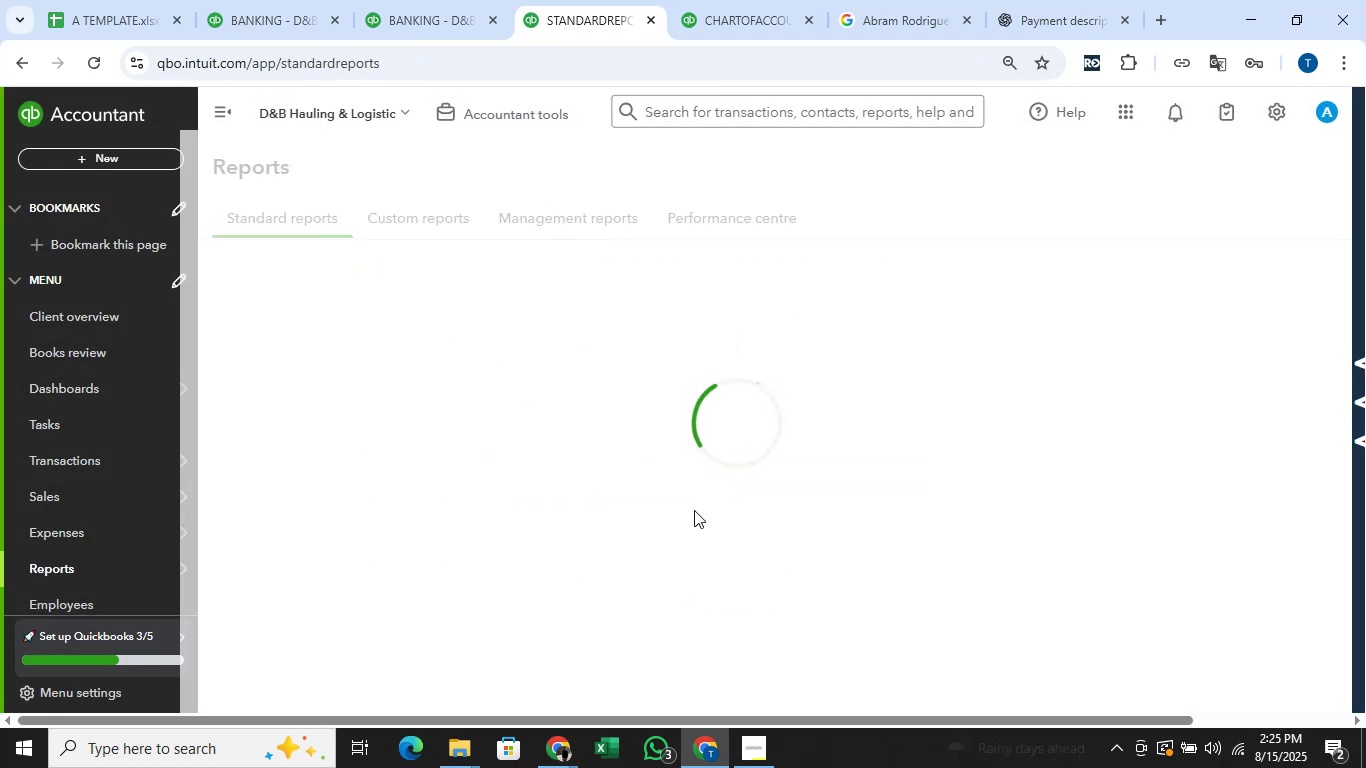 
left_click([310, 447])
 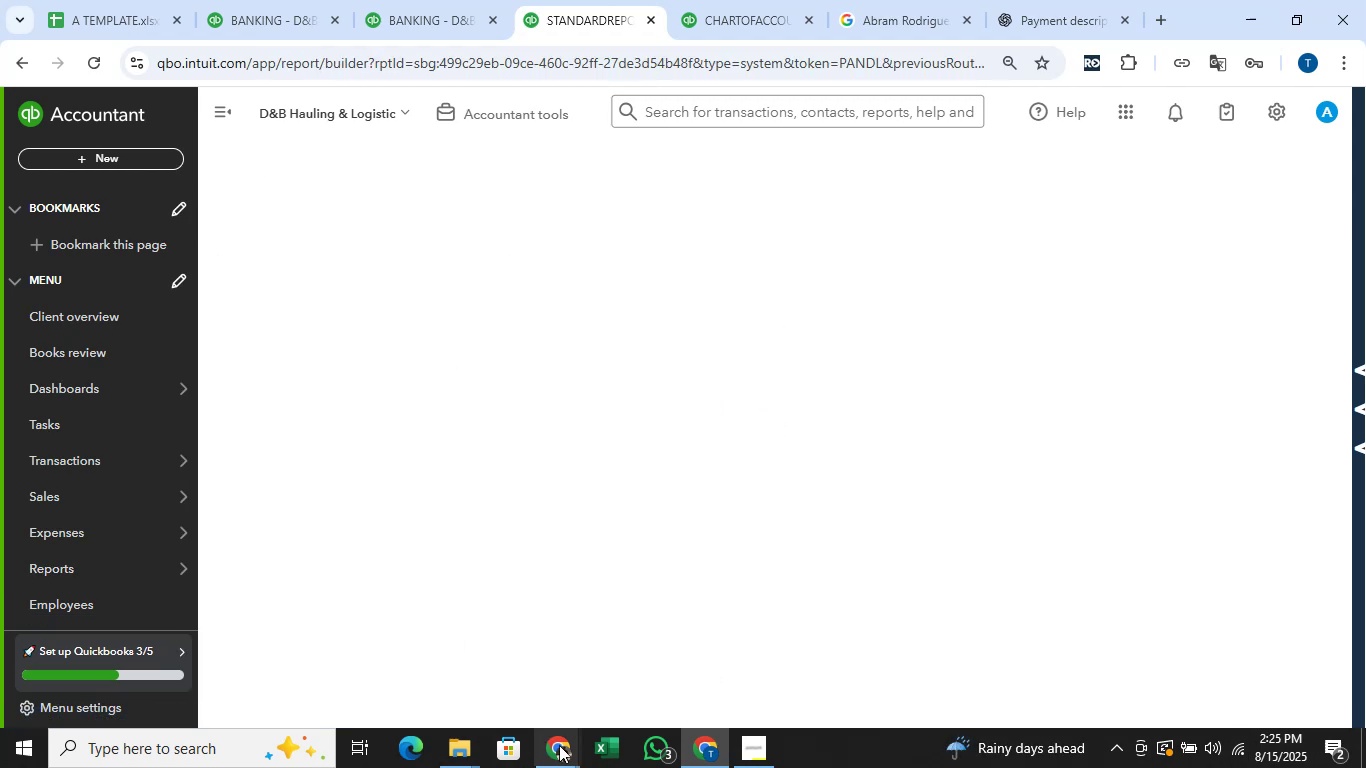 
left_click([575, 752])
 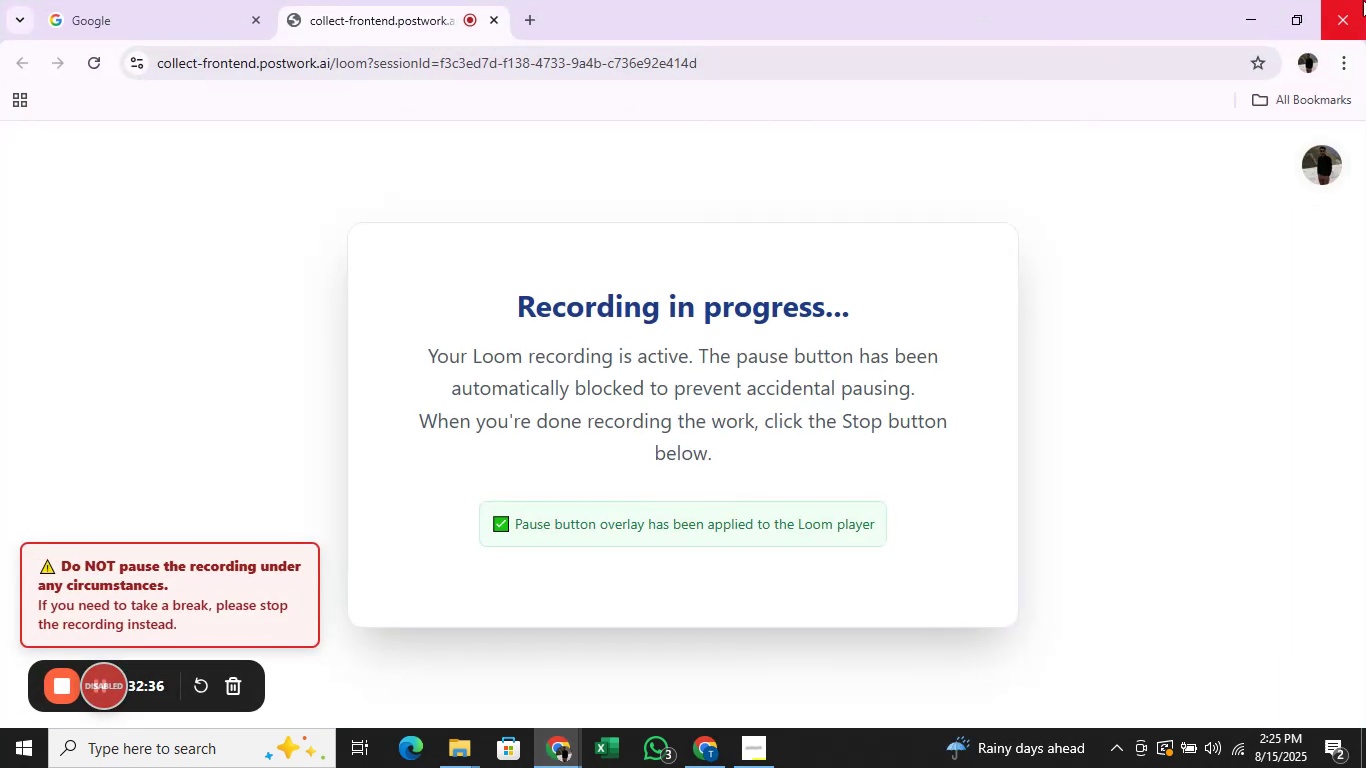 
left_click([1253, 0])
 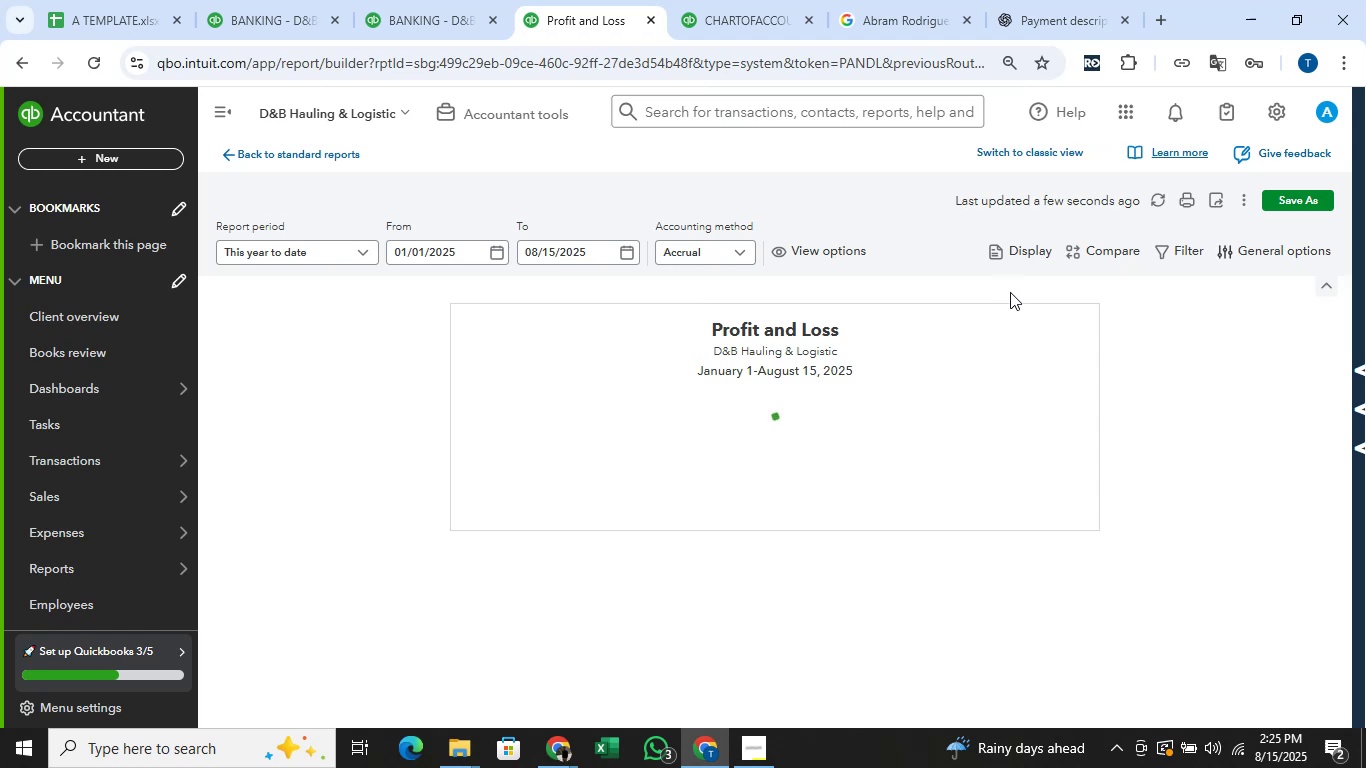 
left_click([55, 0])
 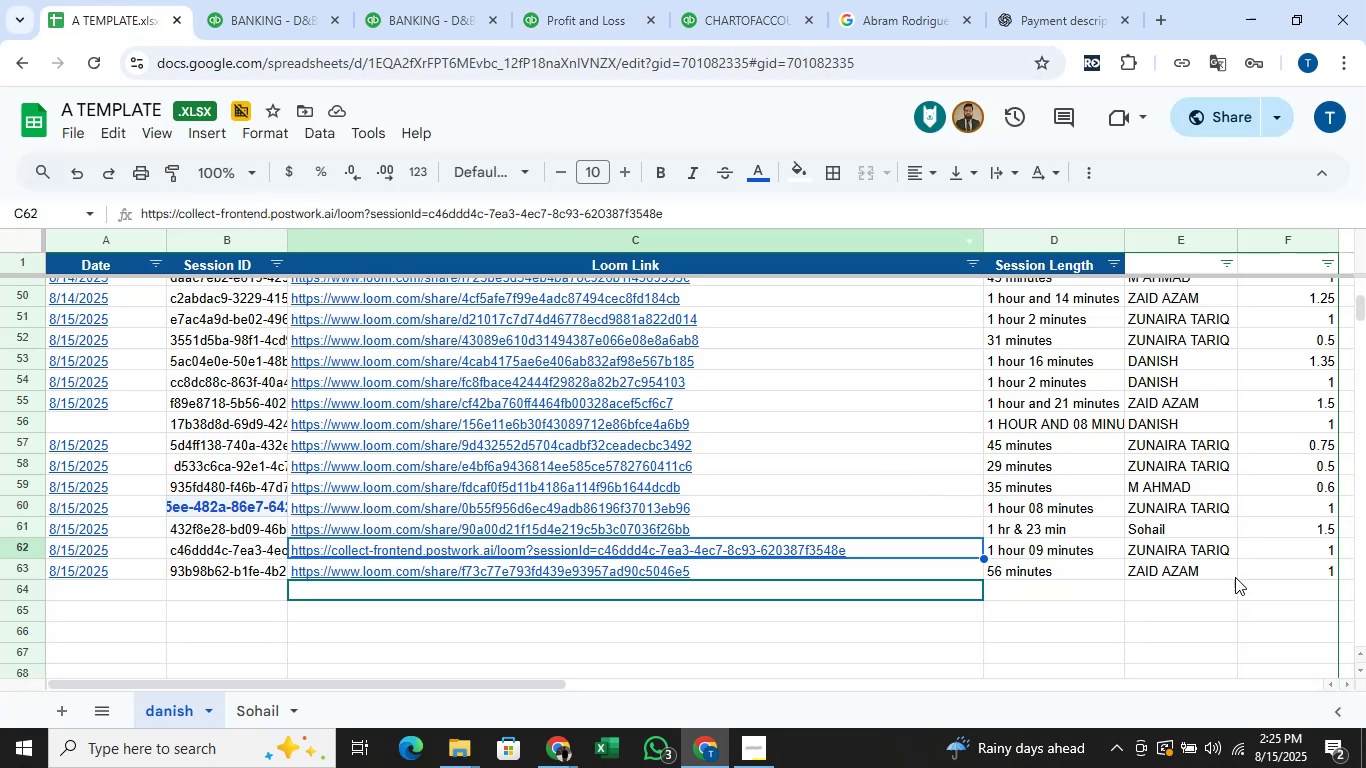 
left_click([1218, 565])
 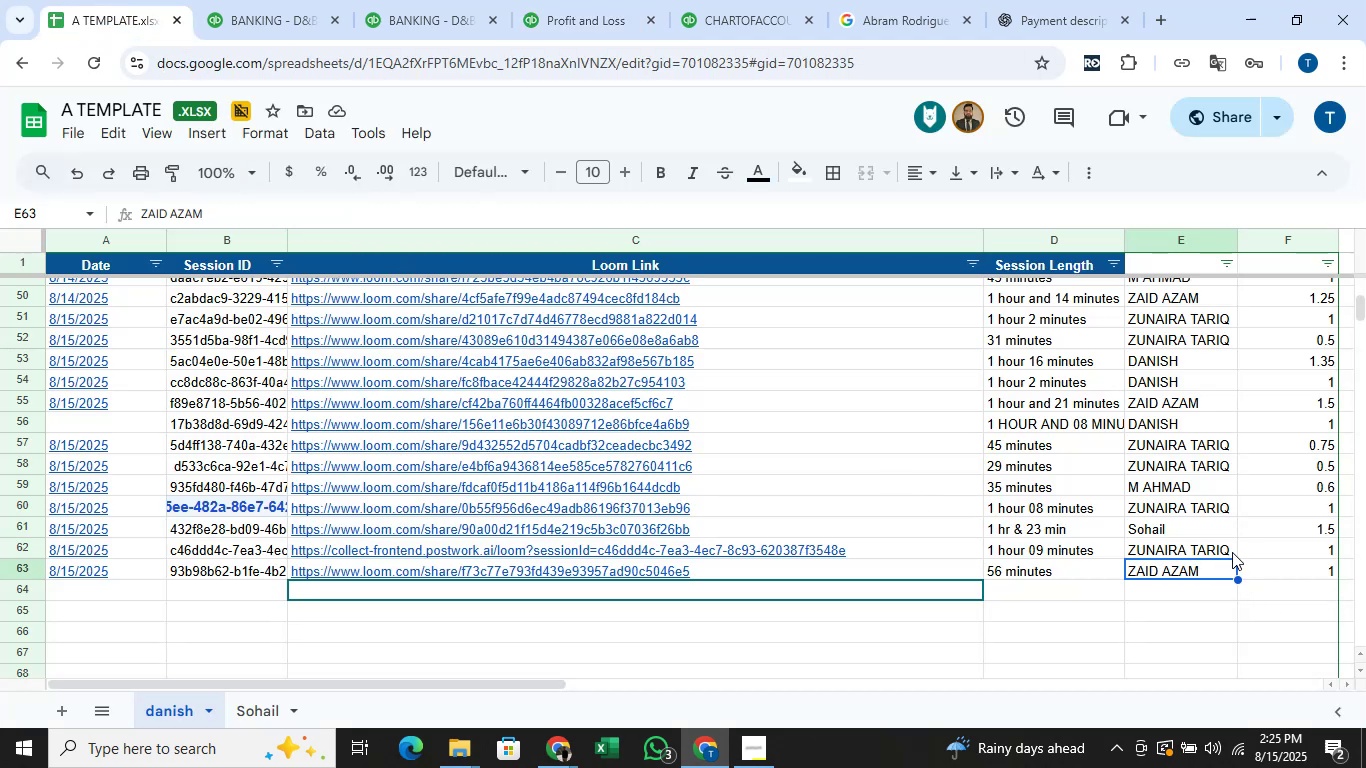 
left_click([1268, 546])
 